 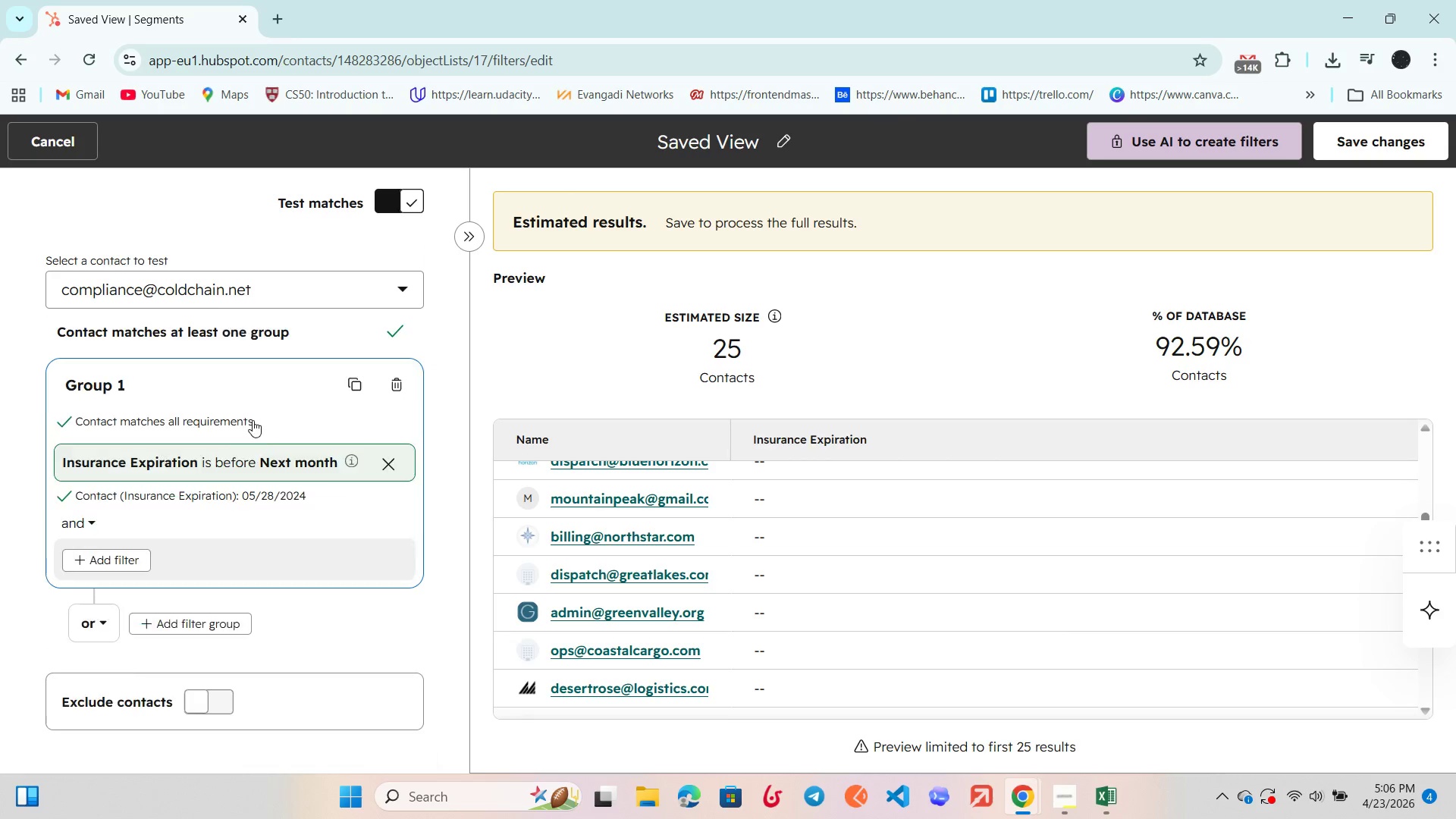 
left_click([243, 299])
 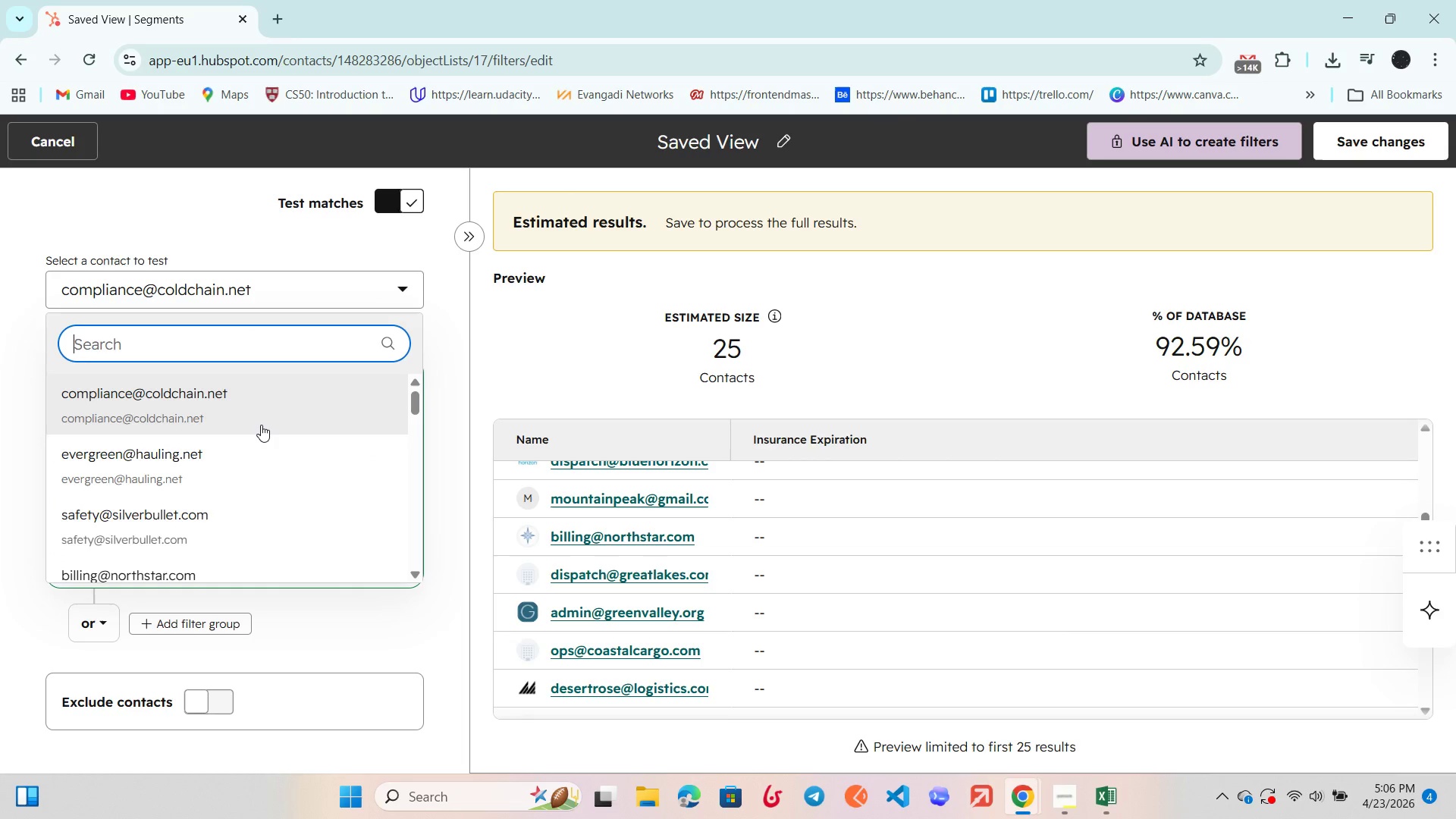 
scroll: coordinate [261, 425], scroll_direction: up, amount: 9.0
 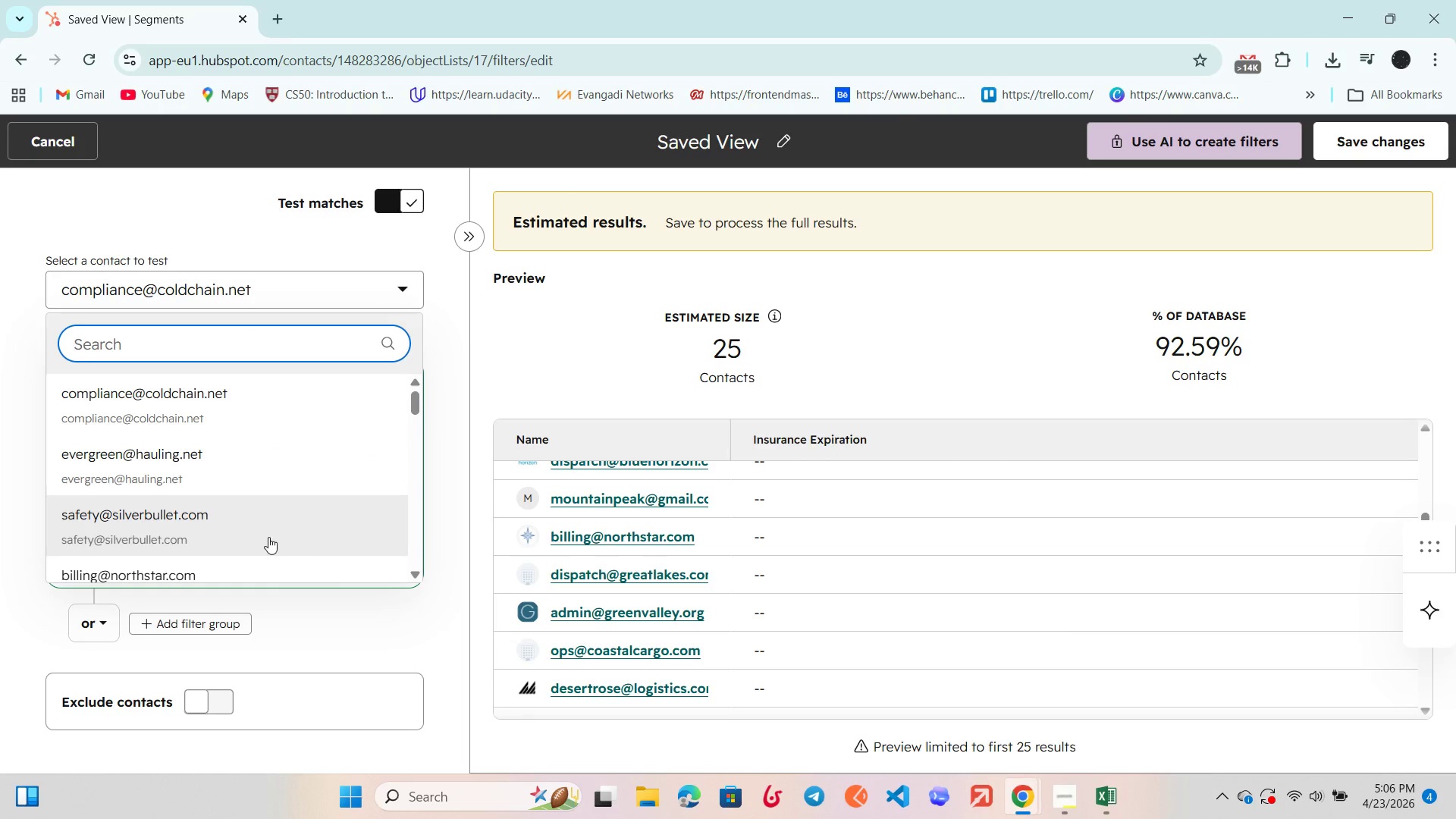 
left_click([268, 537])
 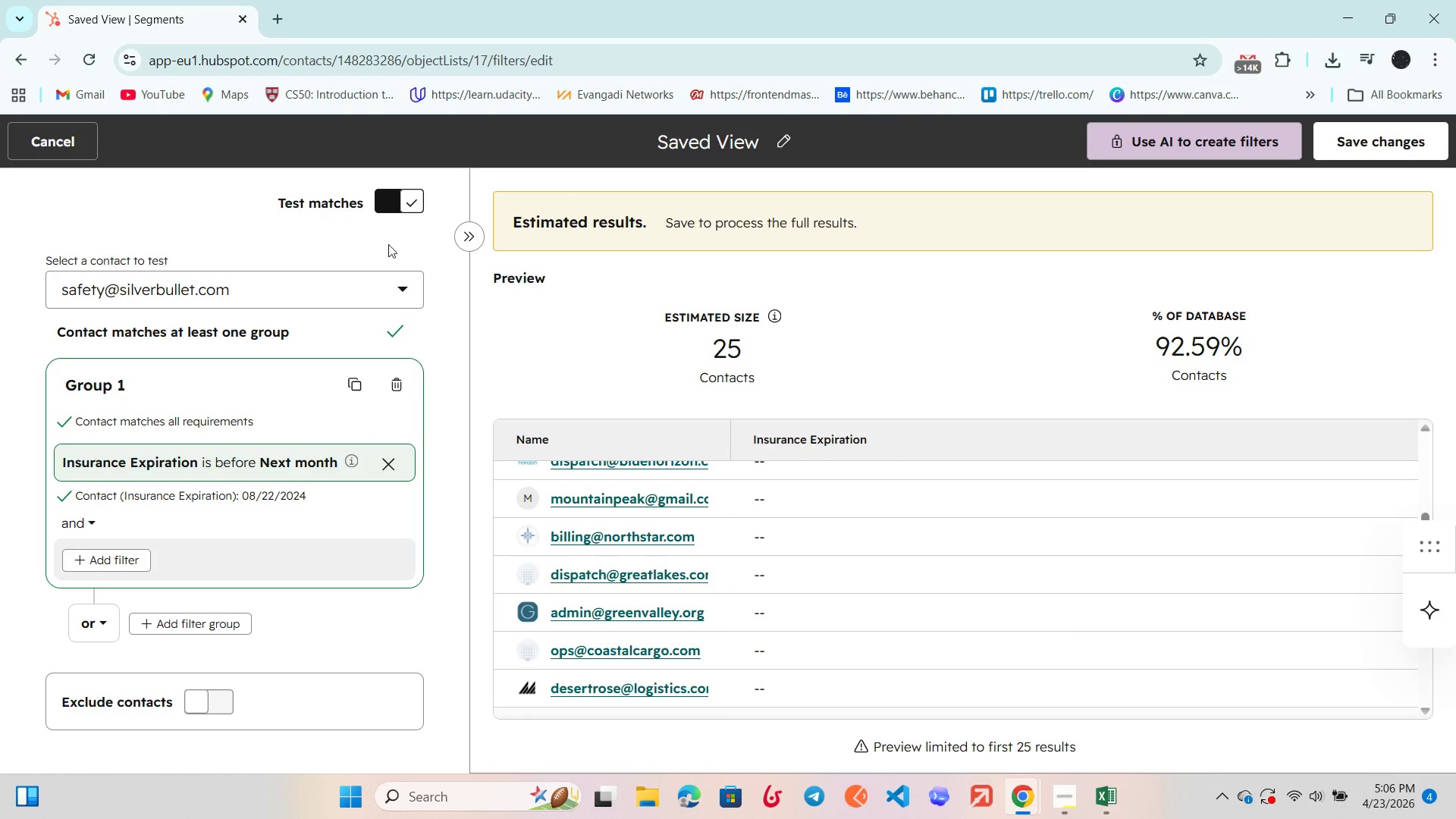 
left_click([410, 203])
 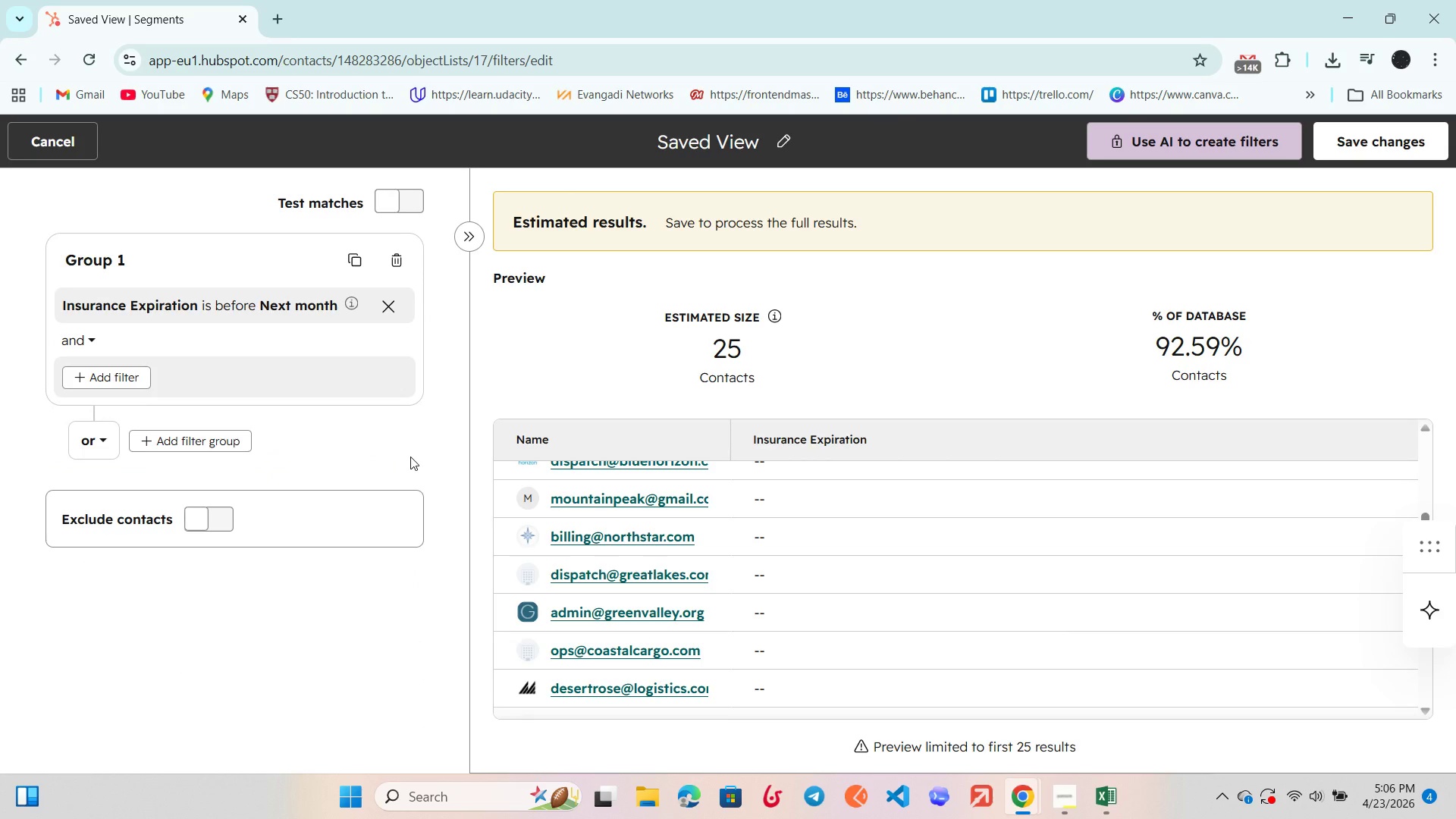 
wait(9.09)
 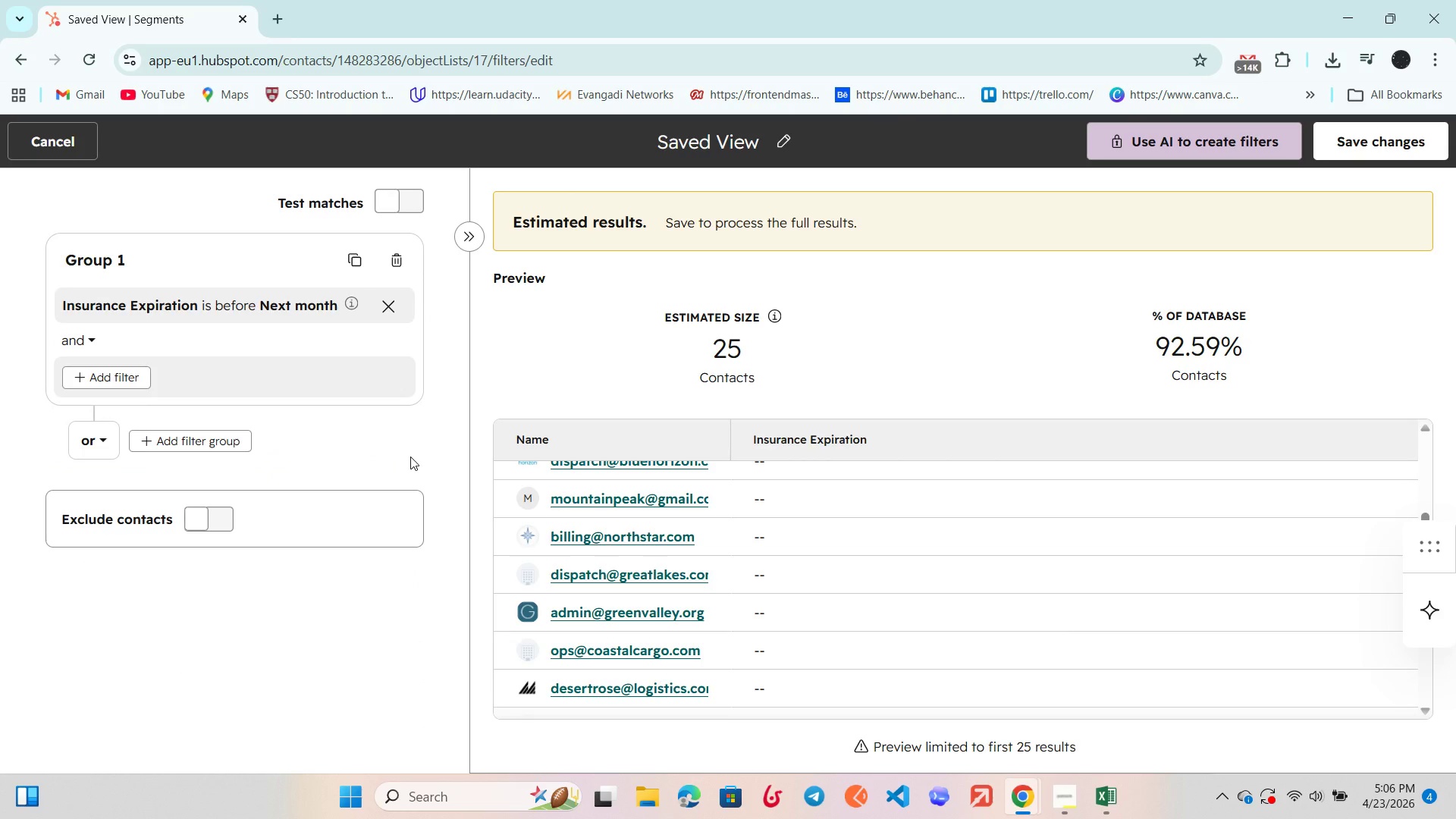 
key(F11)
 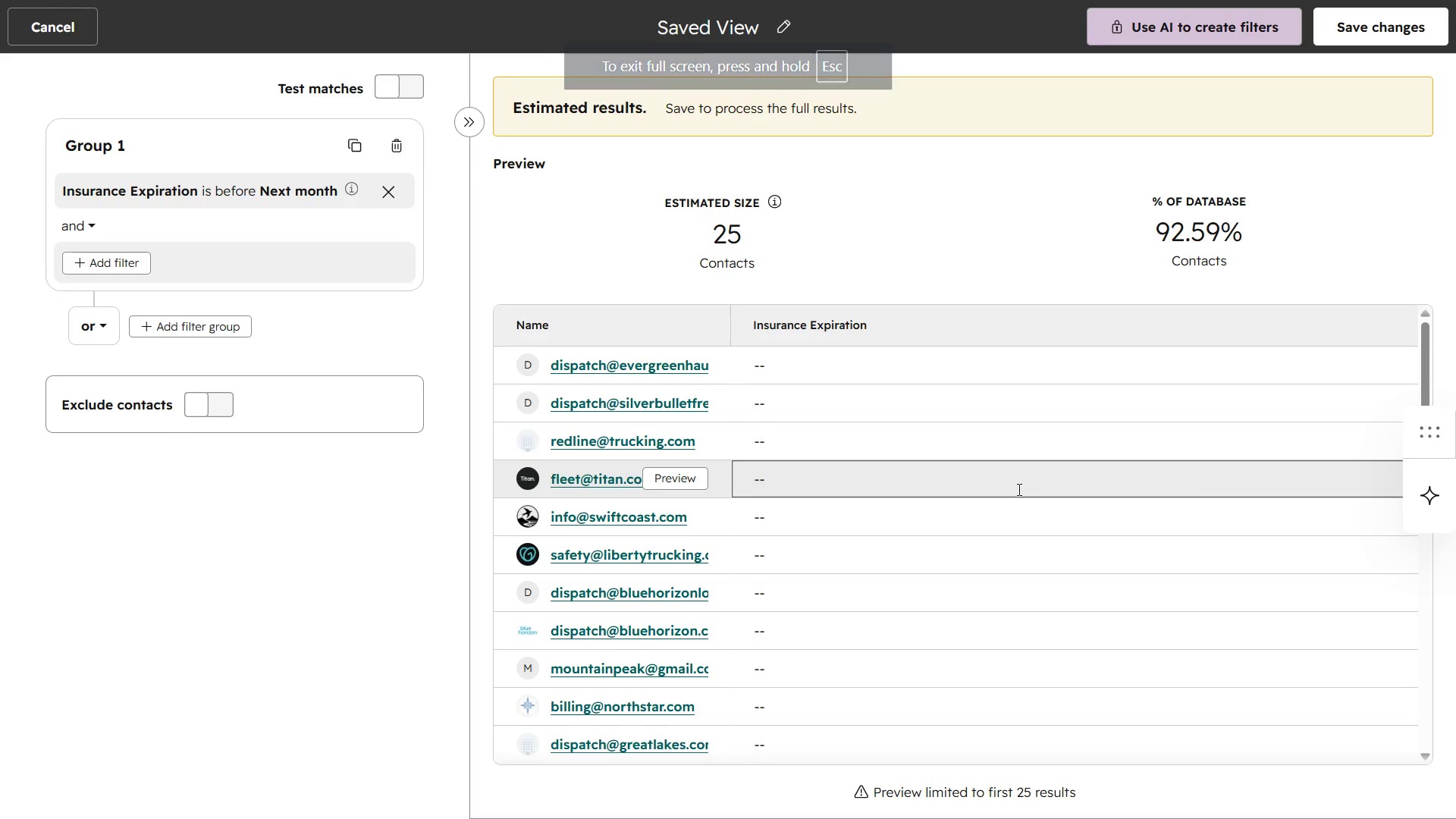 
wait(5.38)
 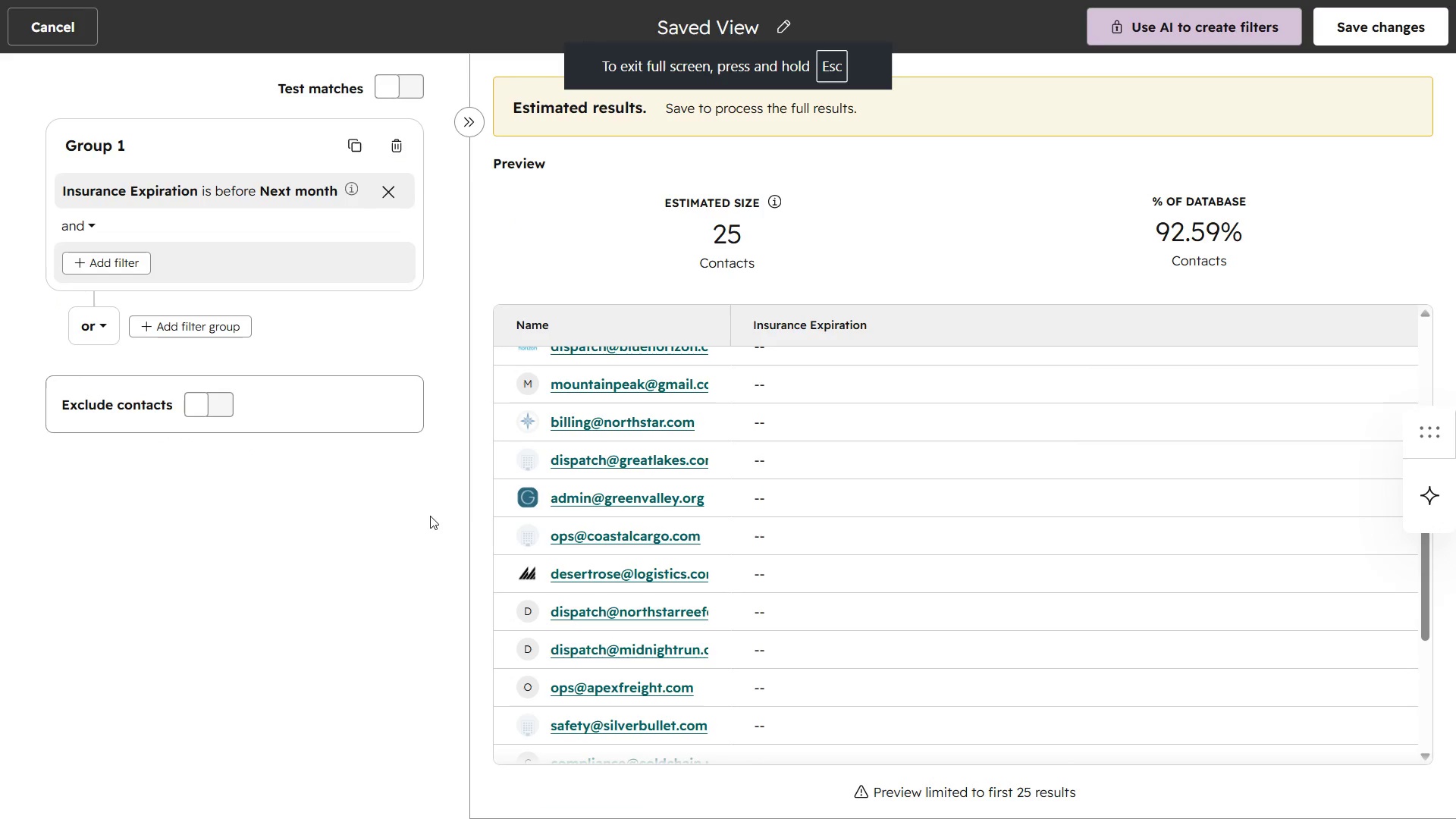 
left_click([1429, 431])
 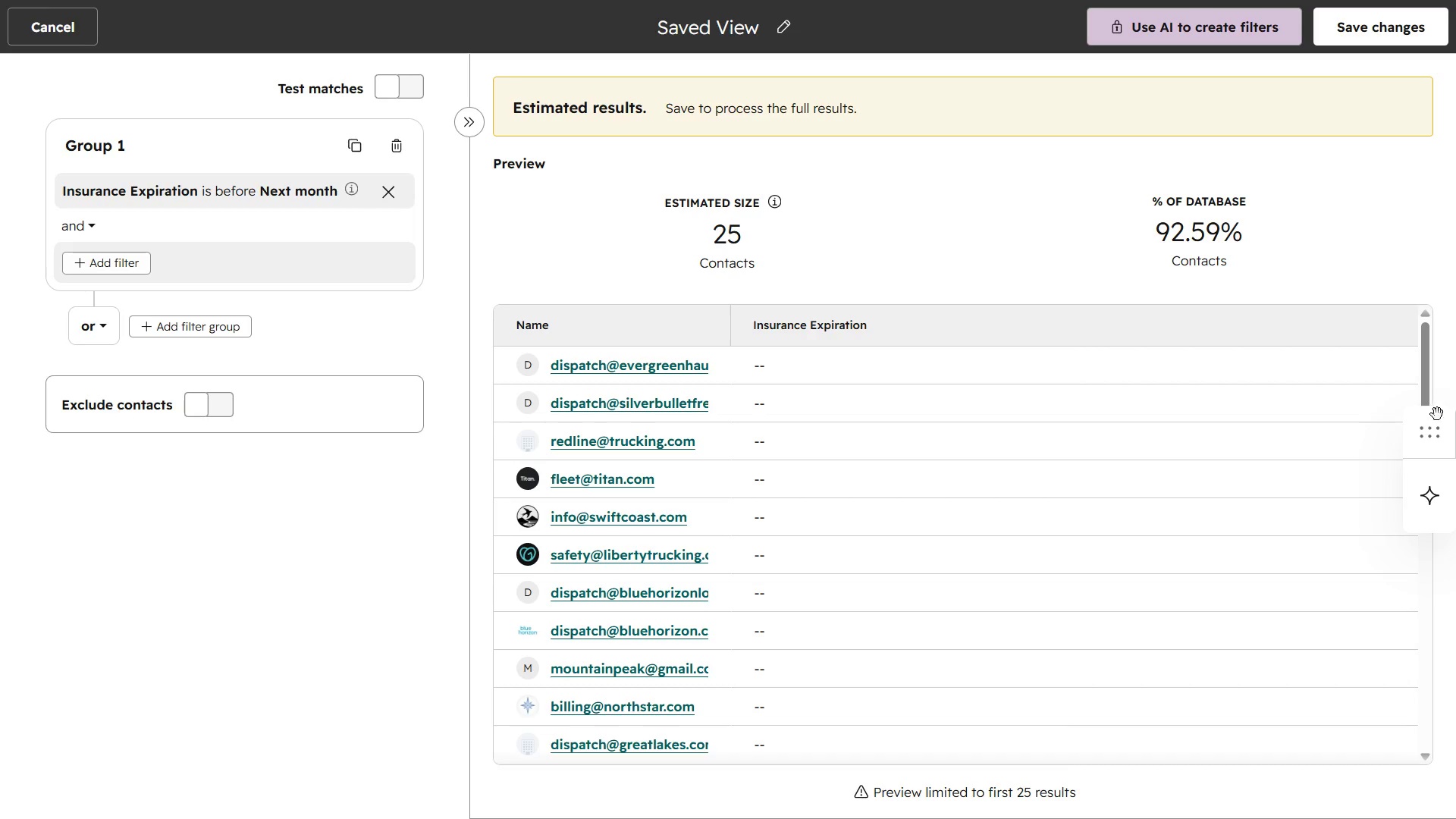 
left_click_drag(start_coordinate=[1435, 436], to_coordinate=[1432, 684])
 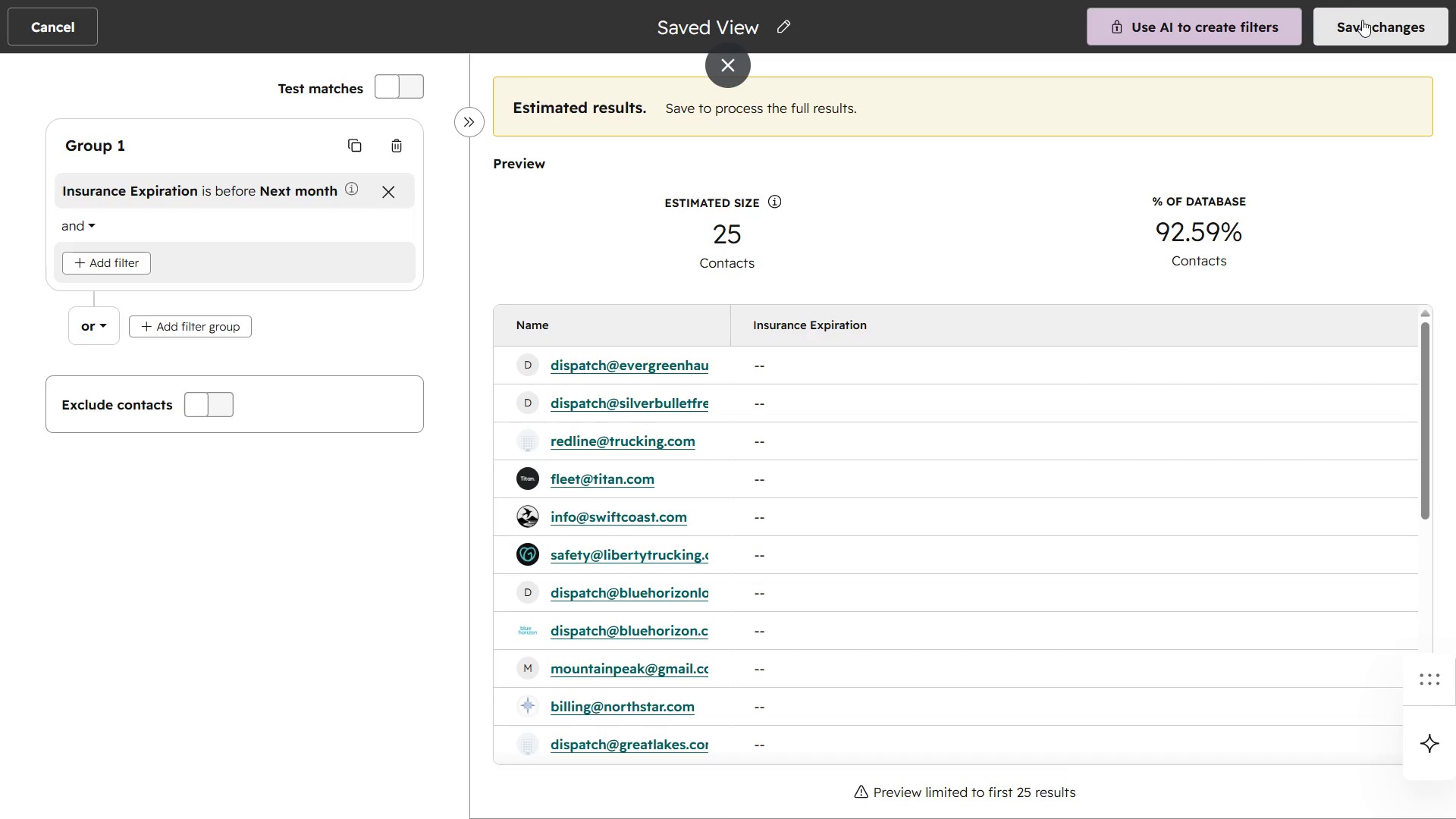 
left_click([1362, 20])
 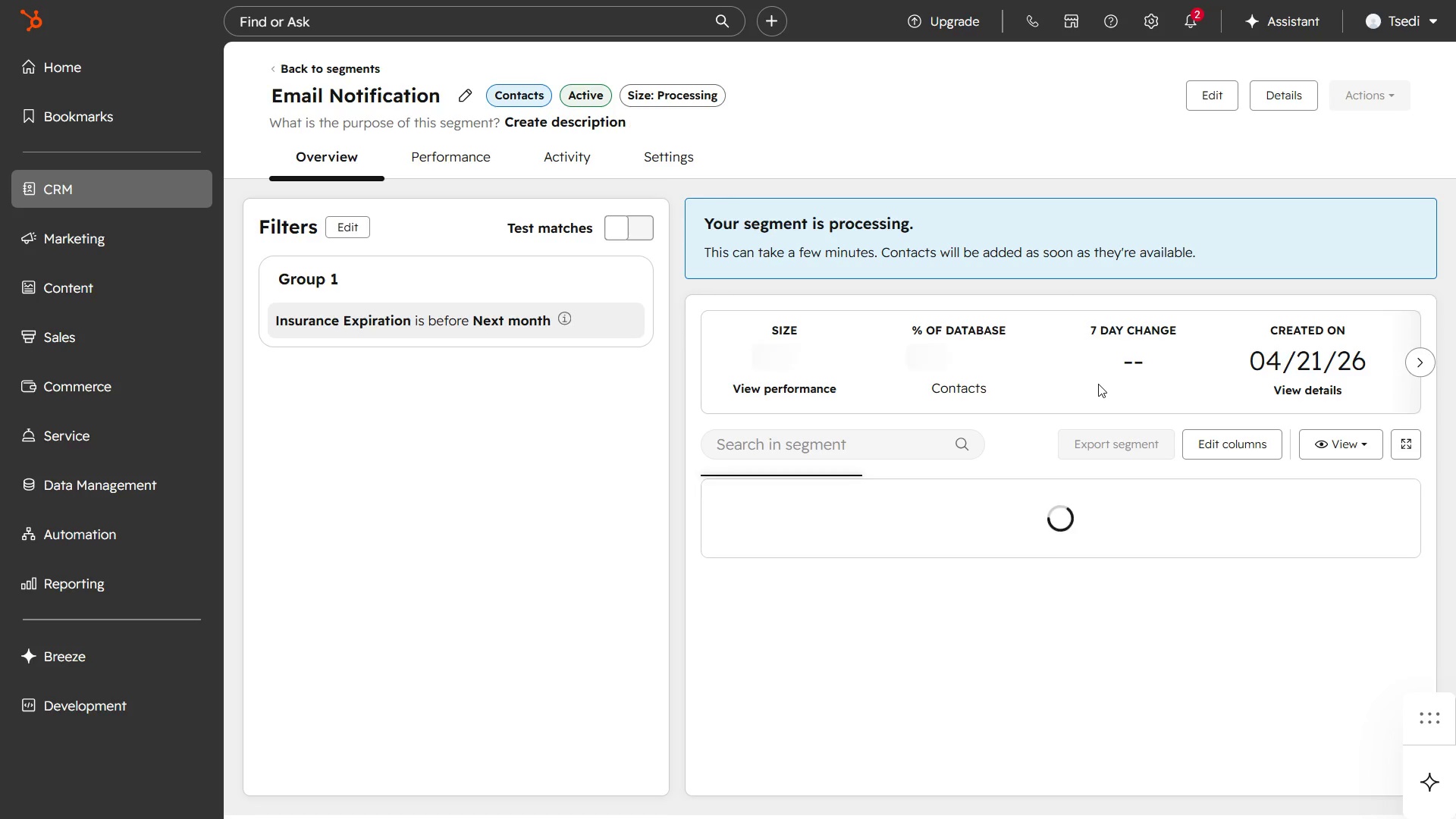 
wait(10.45)
 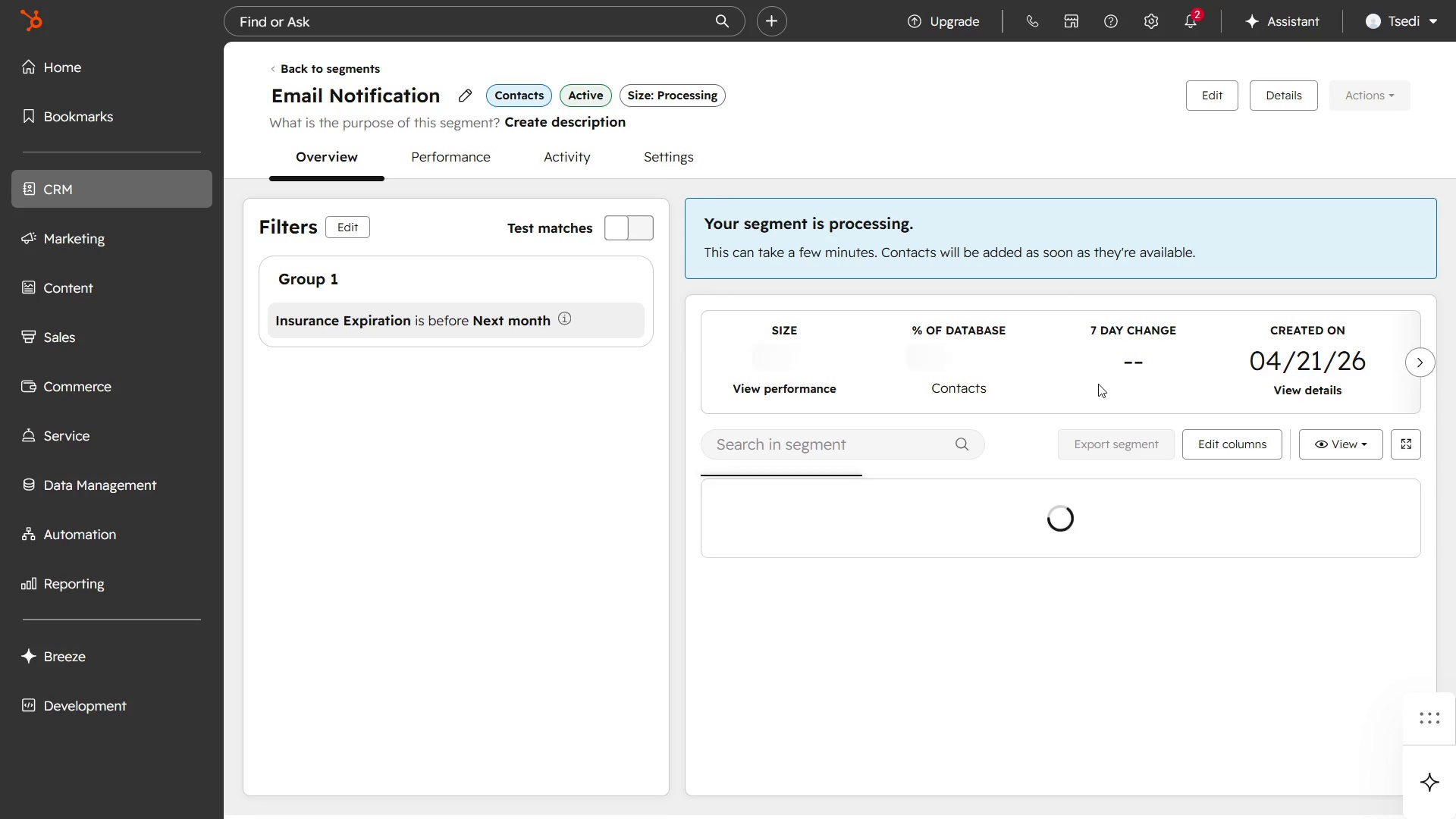 
scroll: coordinate [1074, 555], scroll_direction: up, amount: 1.0
 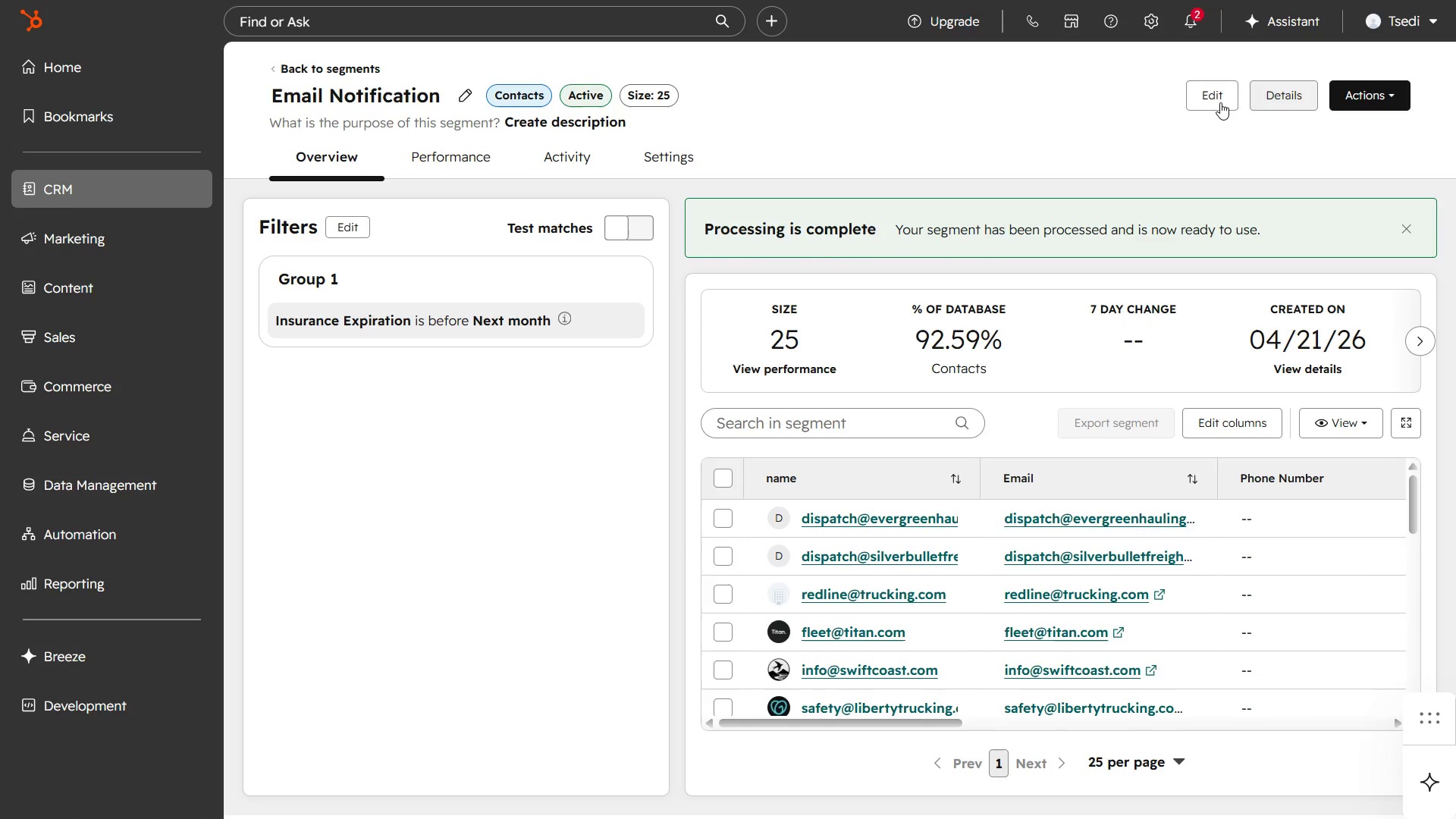 
left_click([1212, 102])
 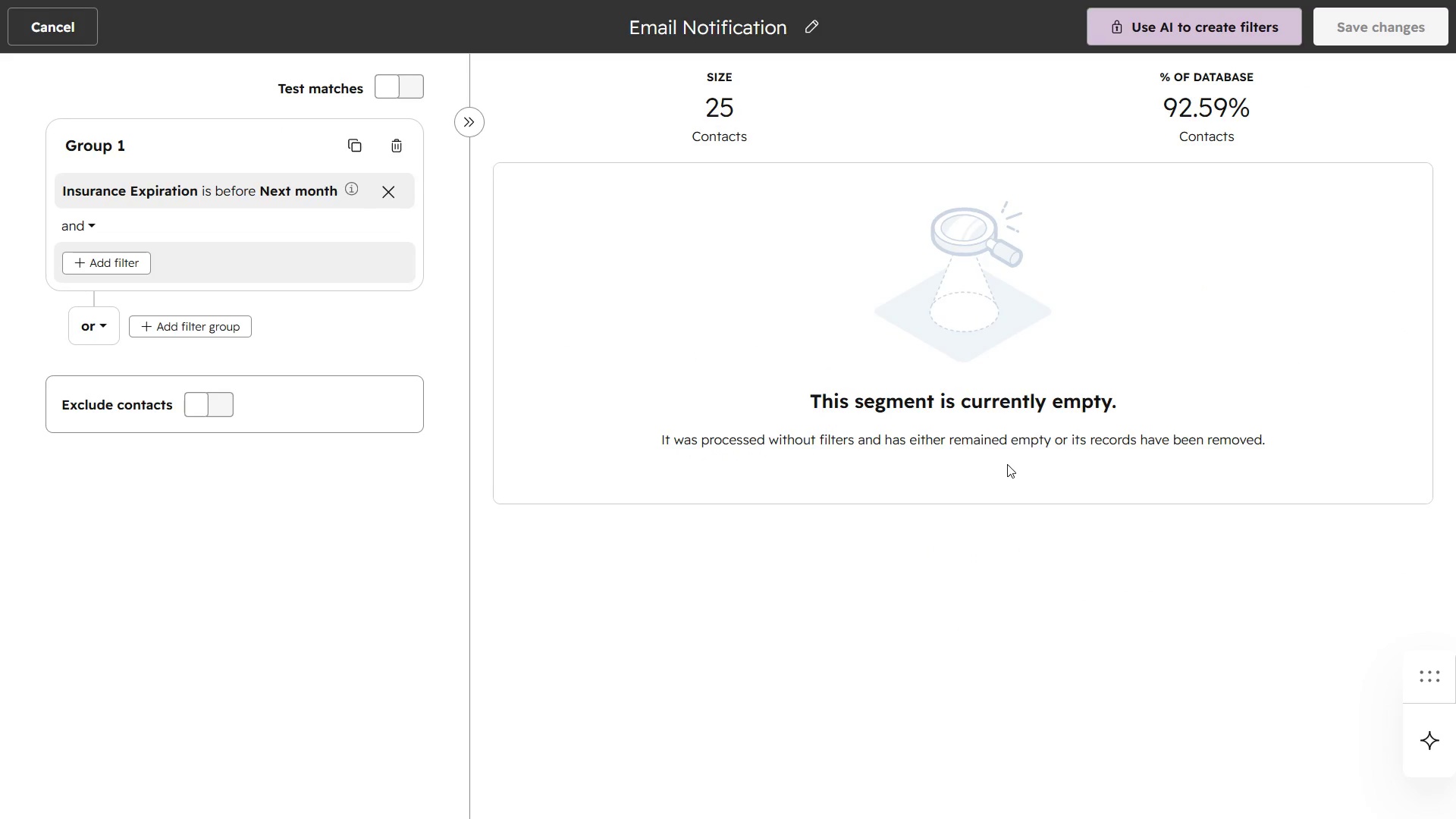 
scroll: coordinate [1007, 464], scroll_direction: up, amount: 1.0
 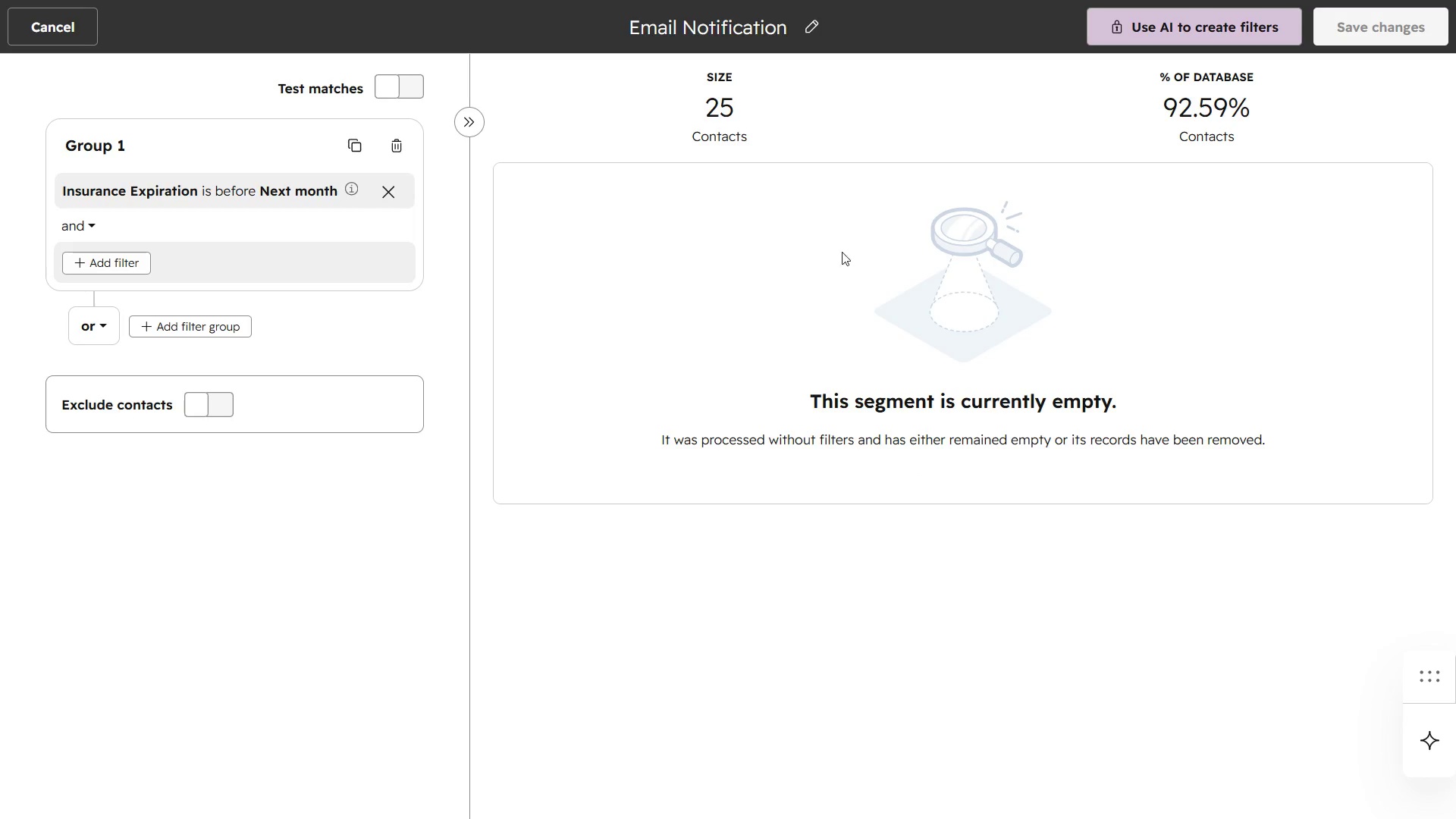 
left_click([736, 17])
 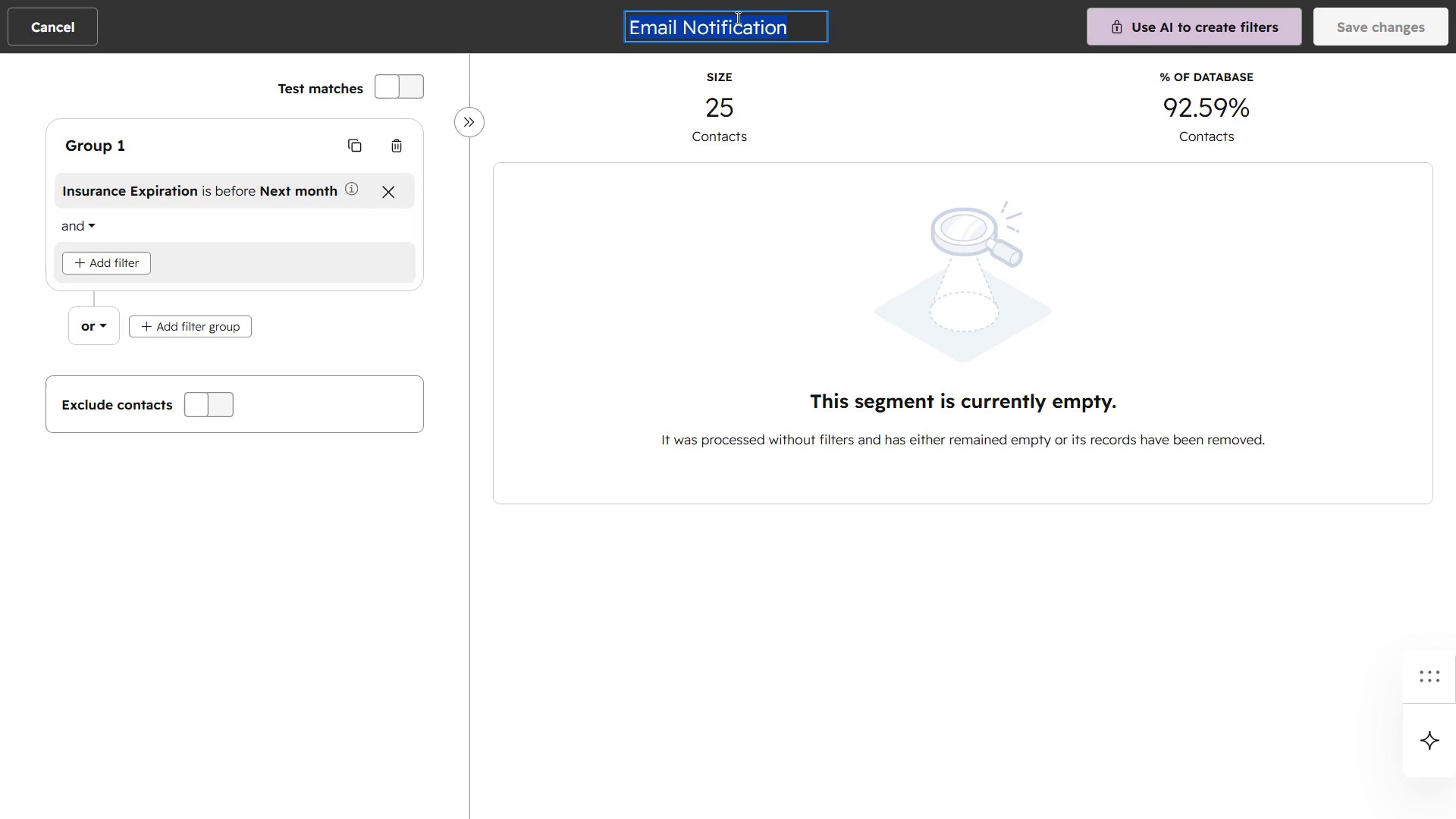 
type(s)
key(Backspace)
type(Saved View)
 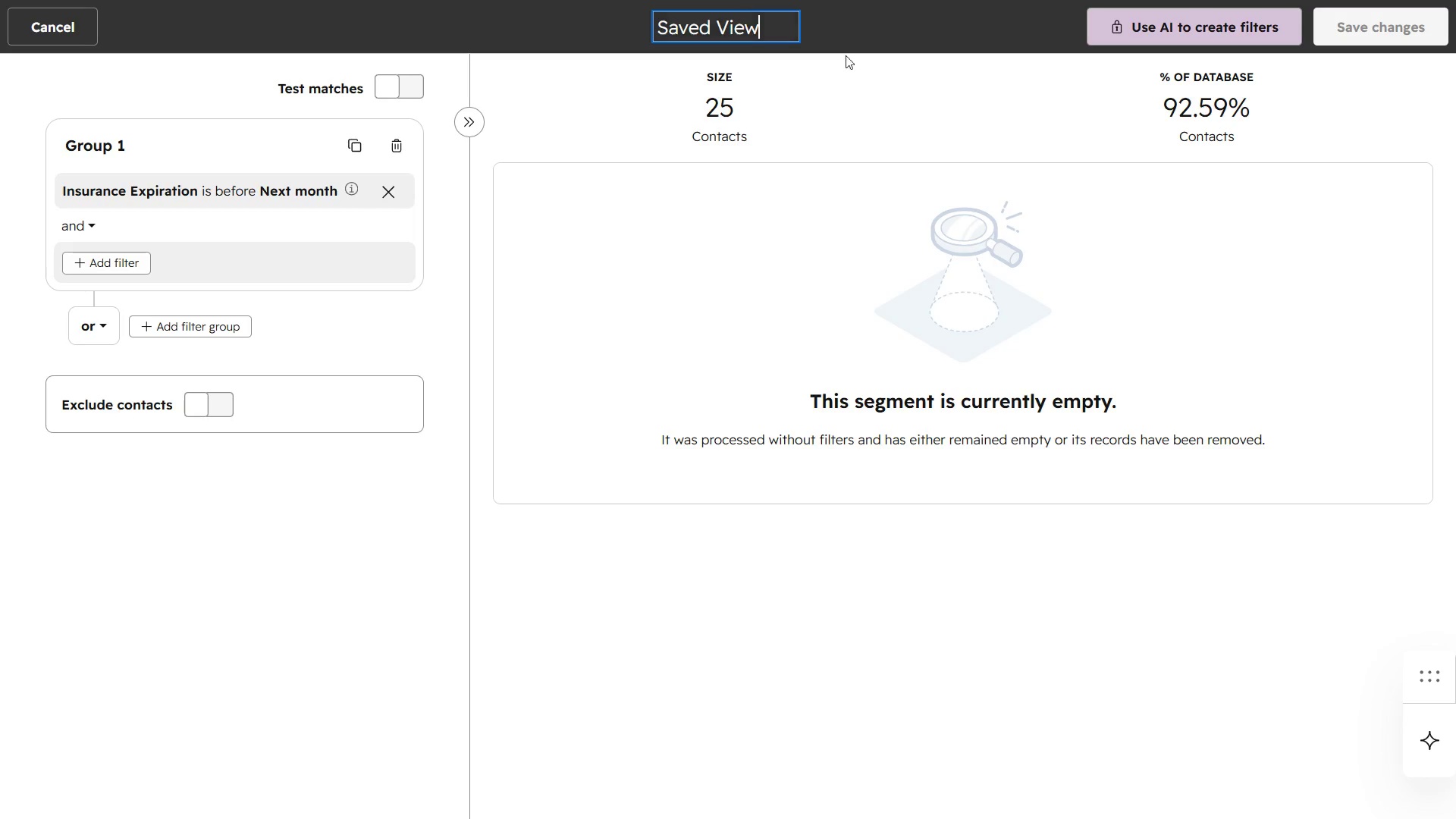 
left_click([863, 96])
 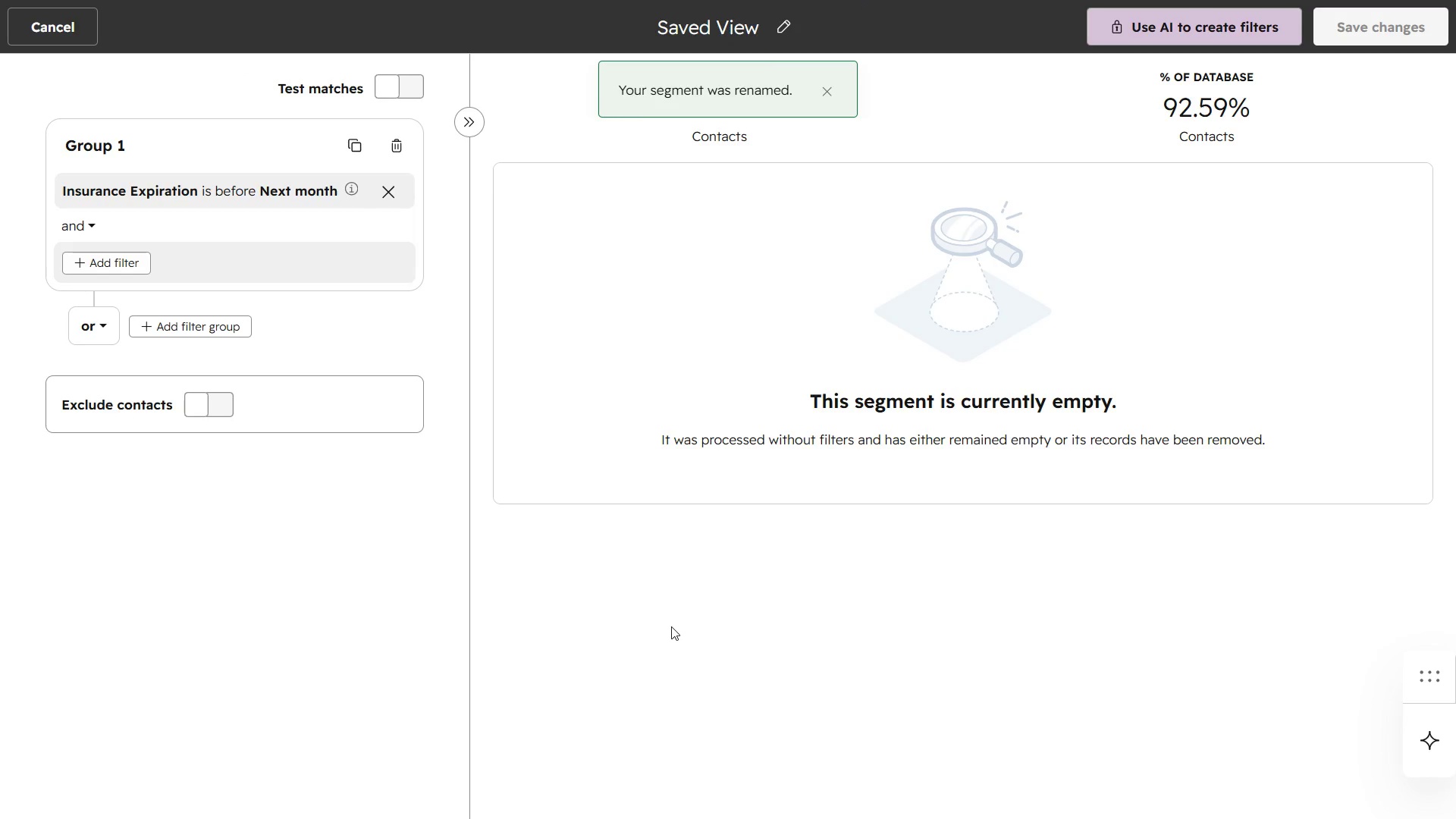 
wait(5.77)
 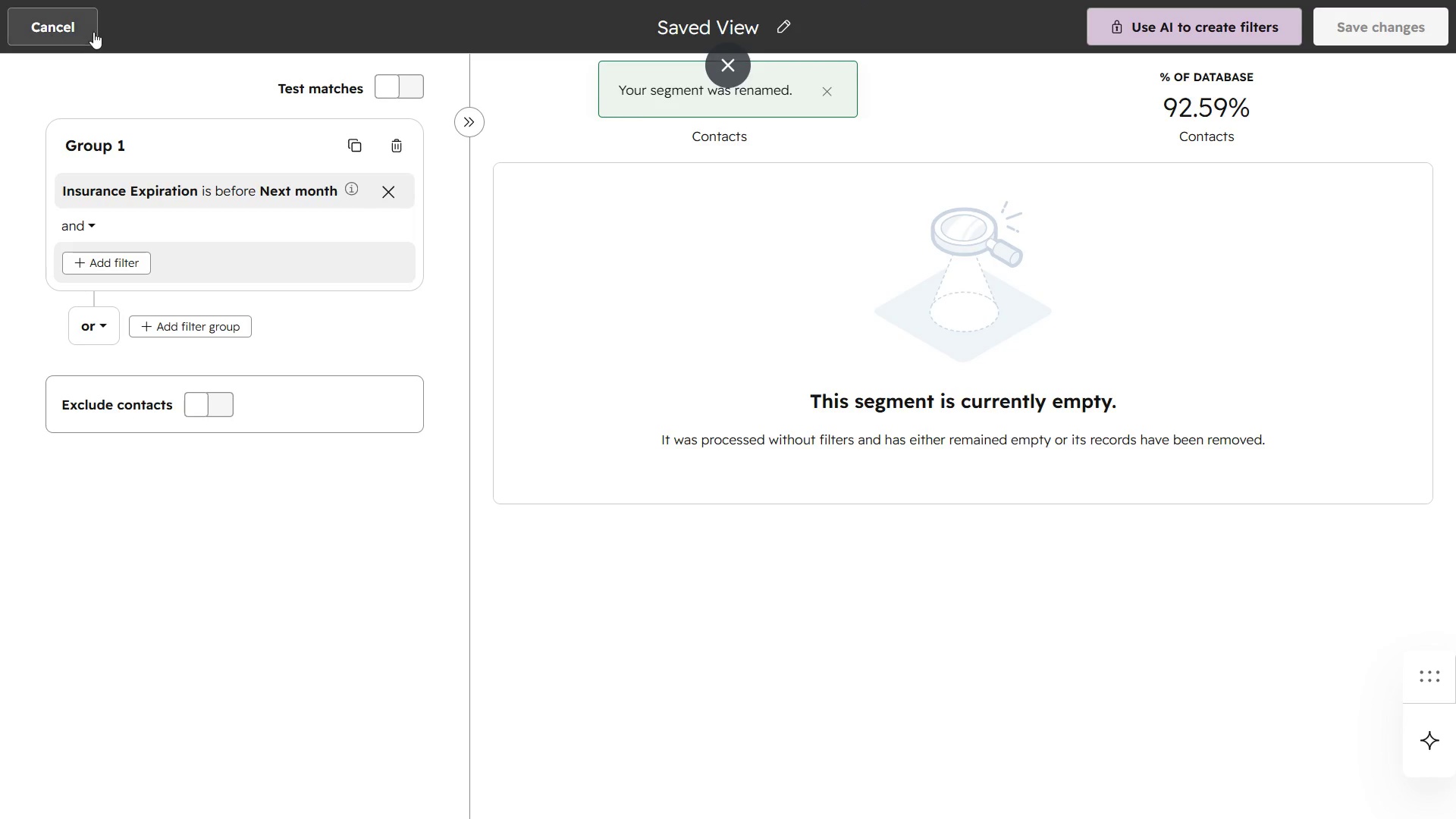 
scroll: coordinate [801, 320], scroll_direction: up, amount: 6.0
 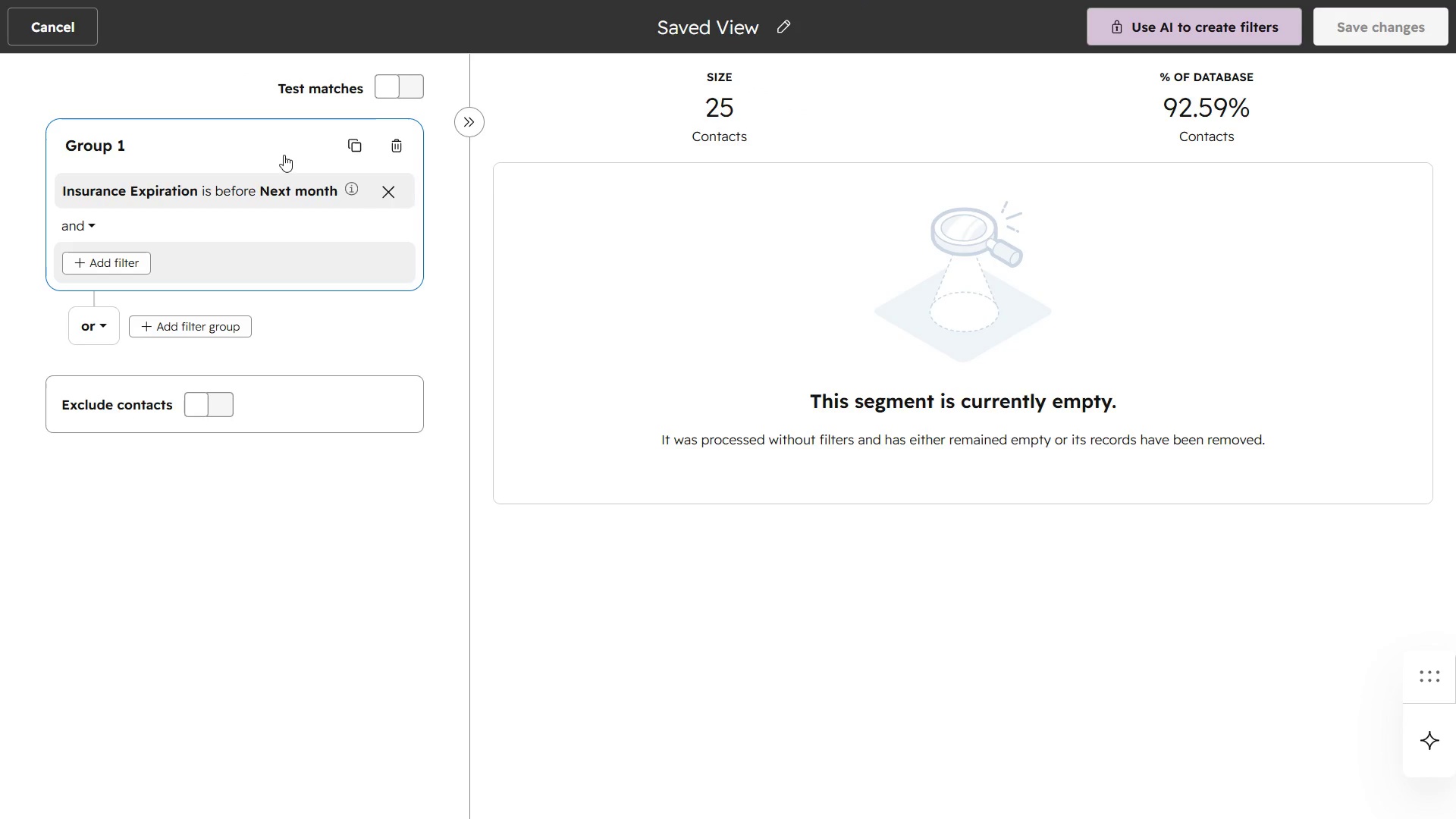 
left_click([385, 83])
 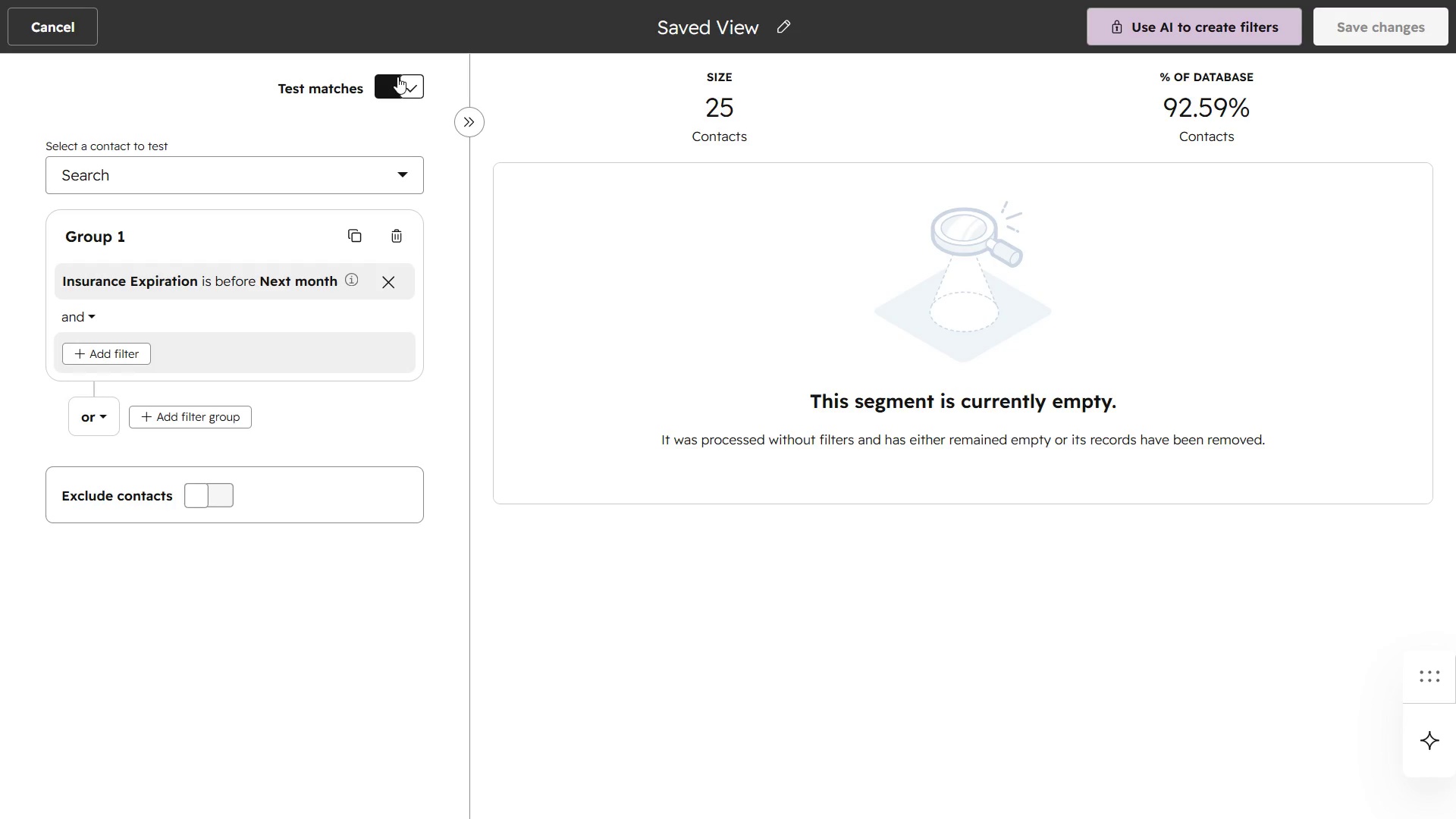 
left_click([397, 77])
 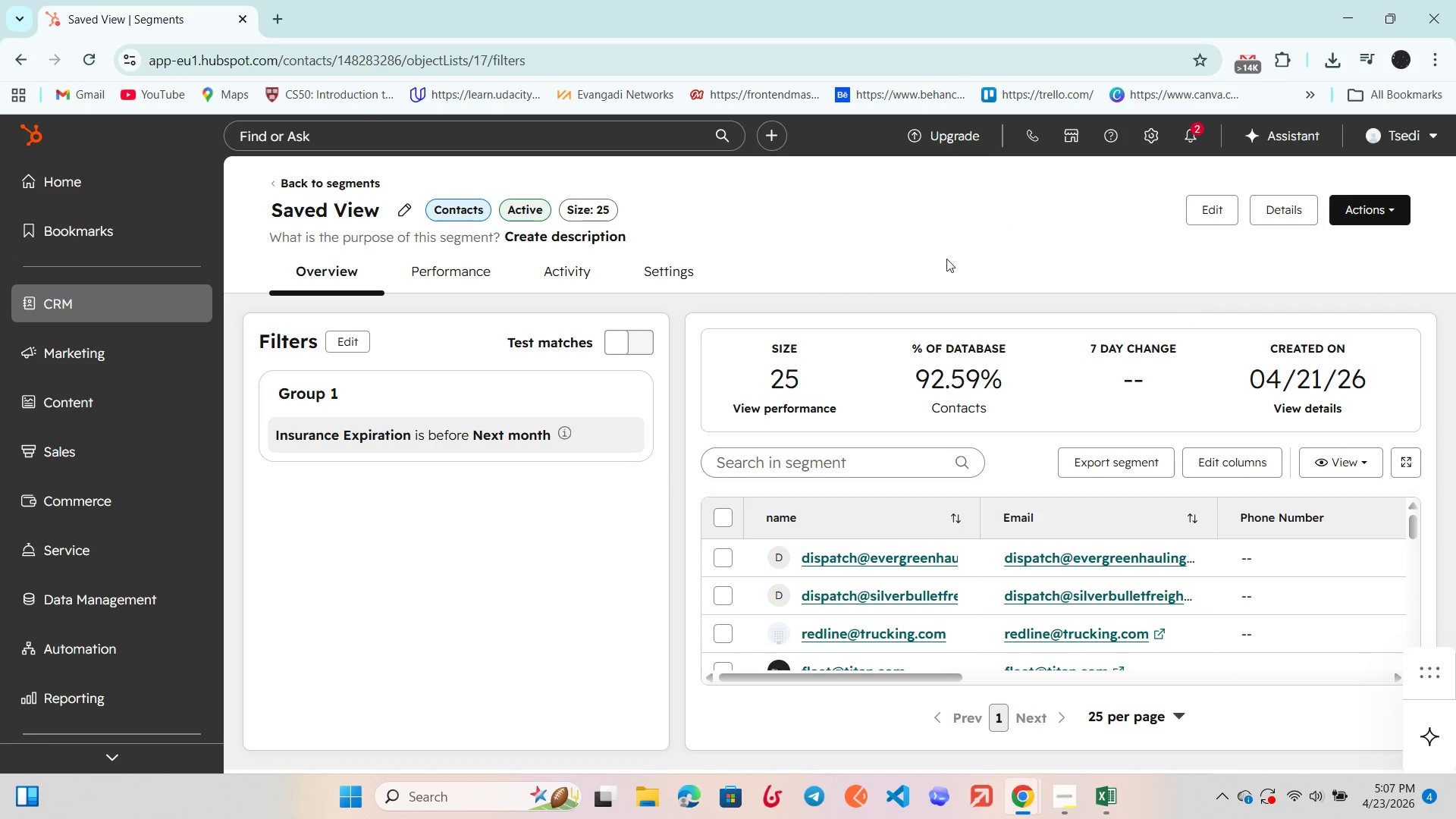 
wait(7.52)
 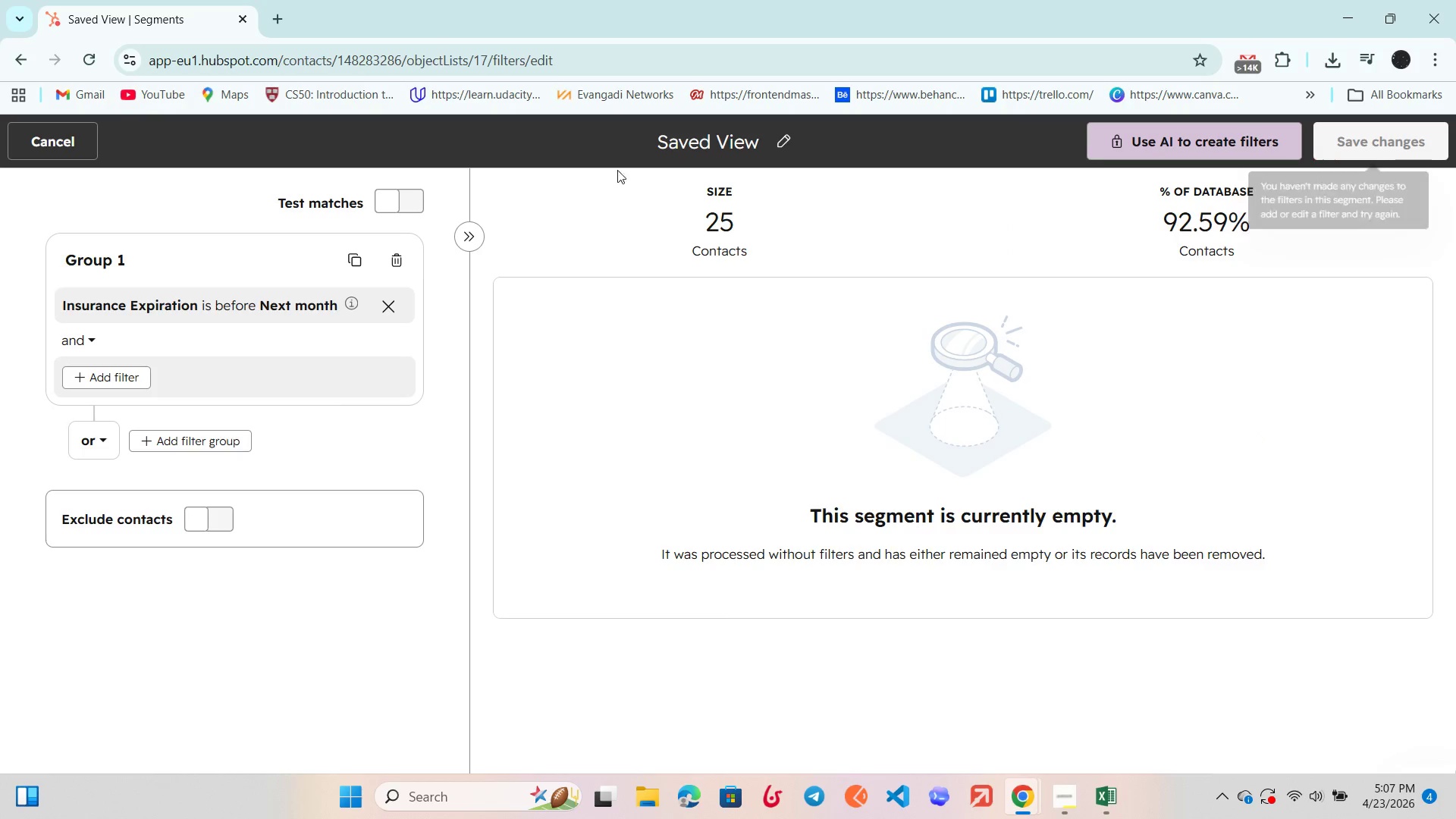 
scroll: coordinate [756, 570], scroll_direction: down, amount: 1.0
 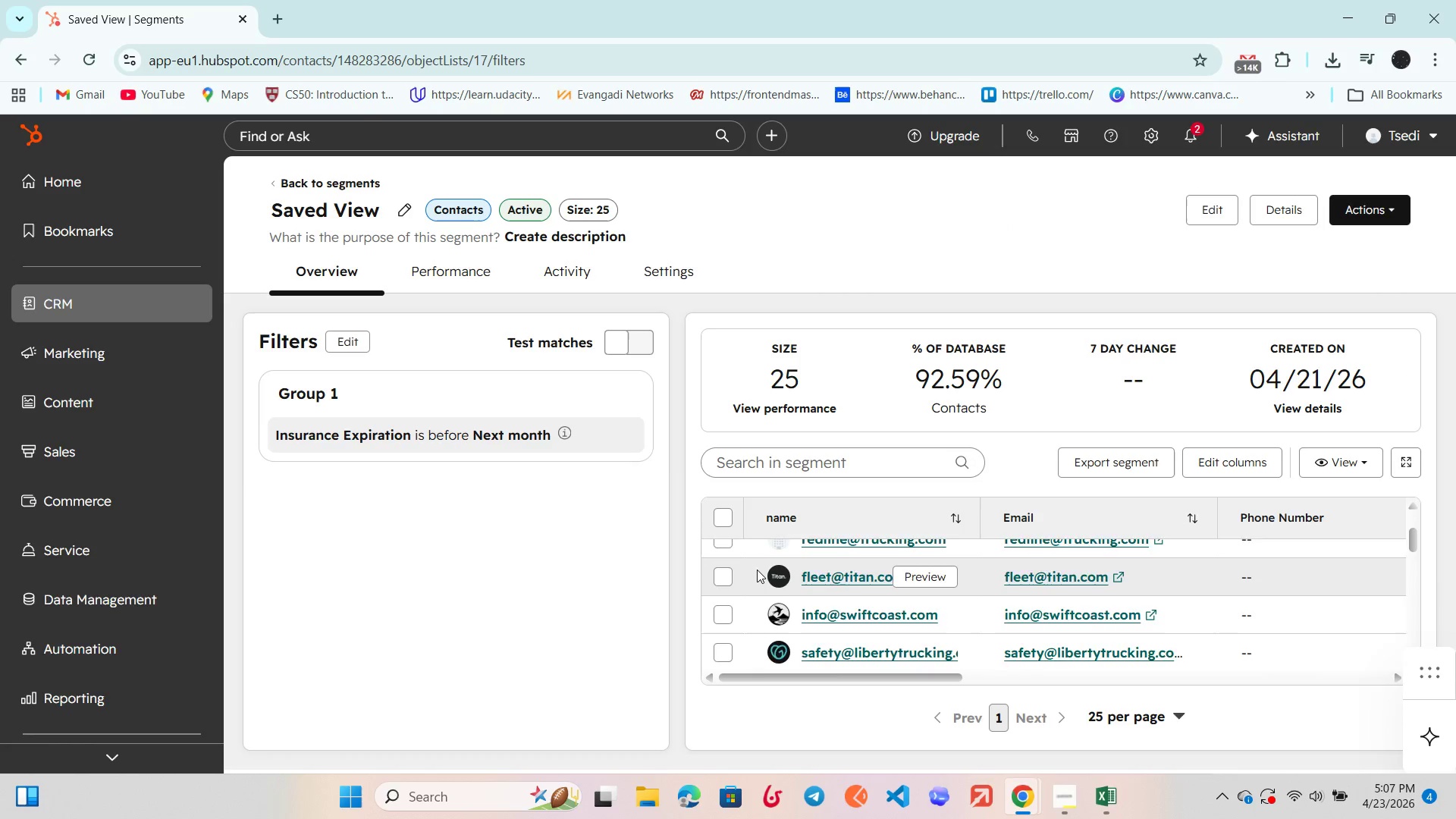 
scroll: coordinate [757, 570], scroll_direction: up, amount: 1.0
 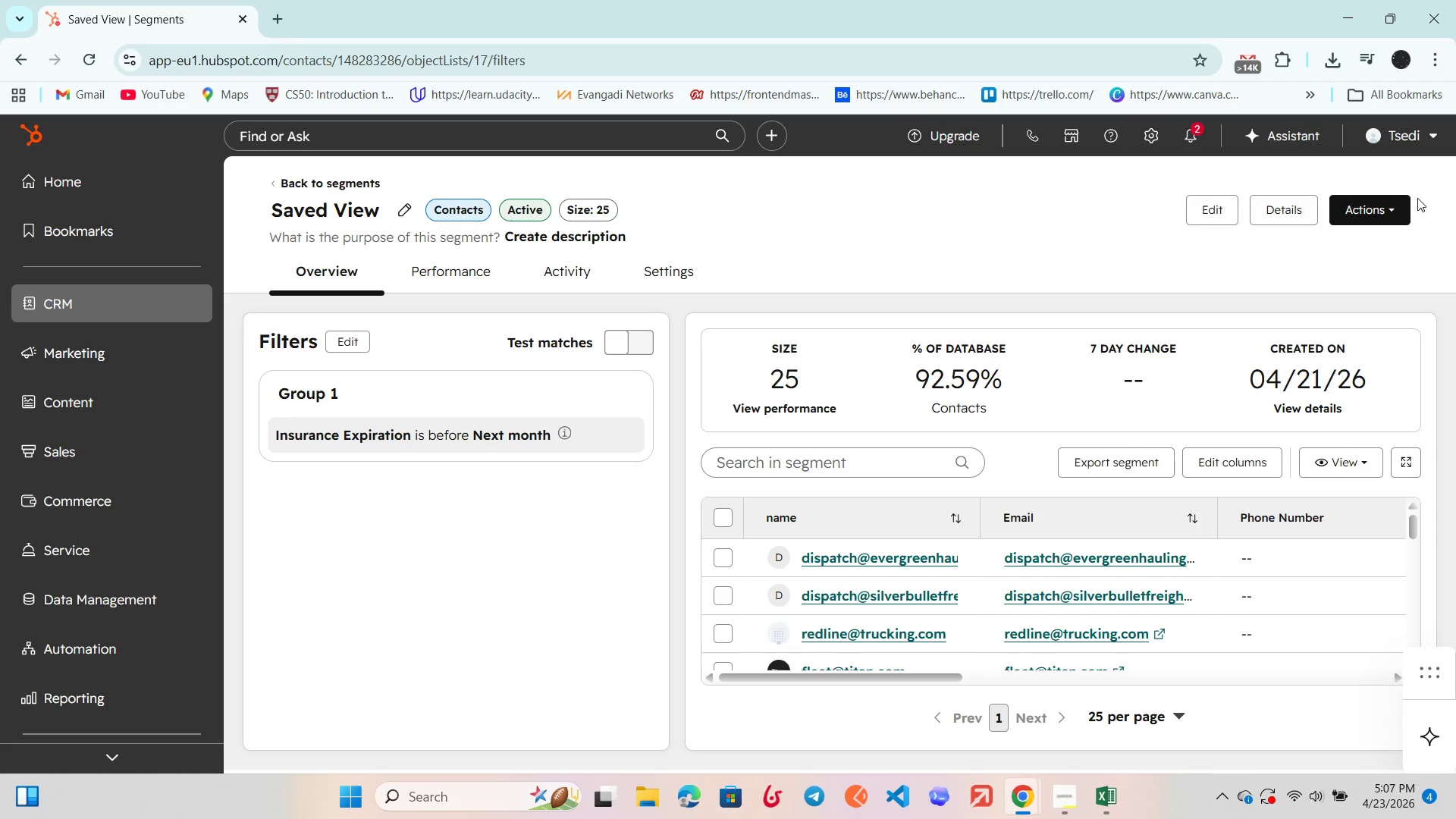 
left_click([1374, 199])
 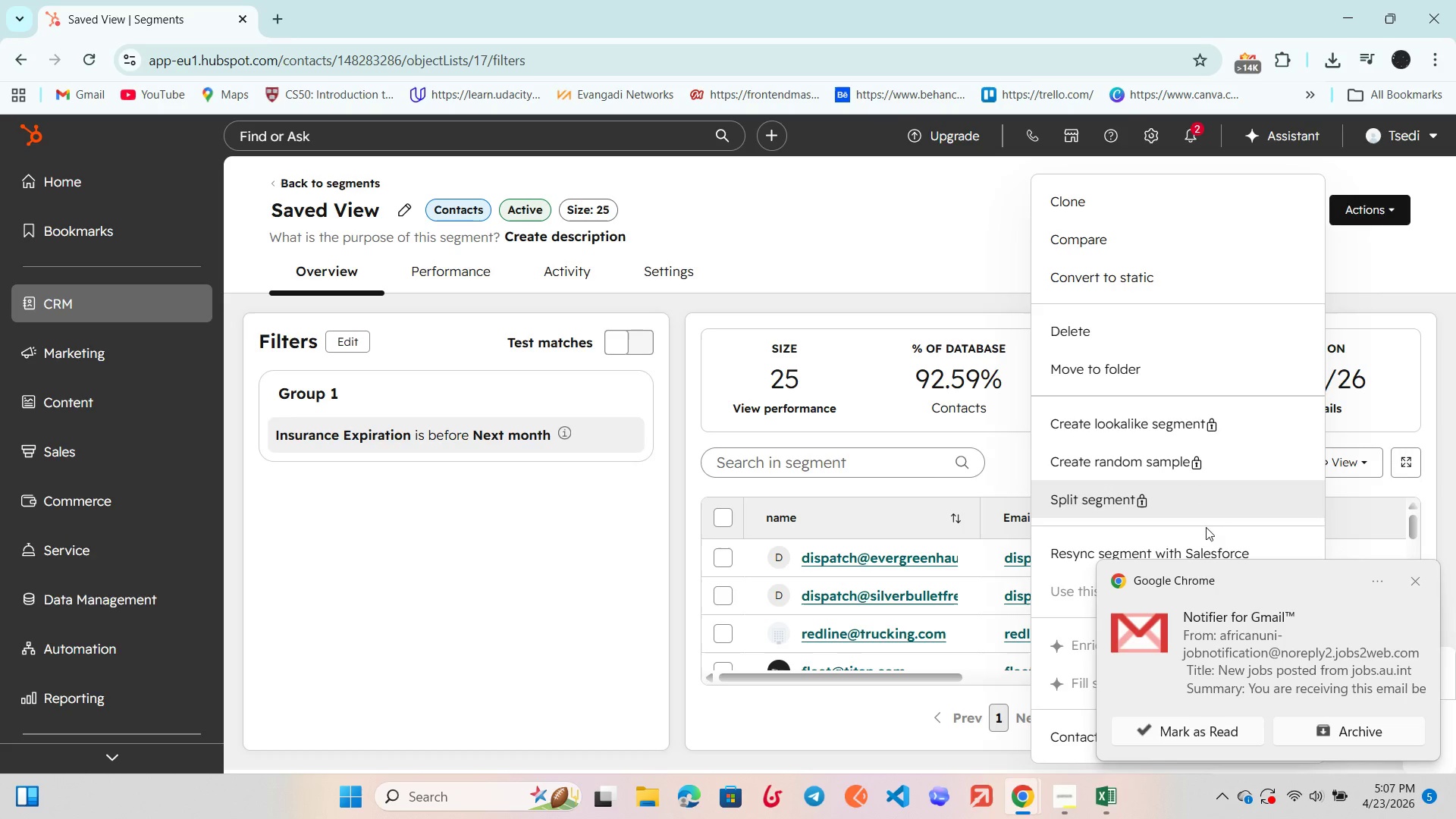 
wait(5.86)
 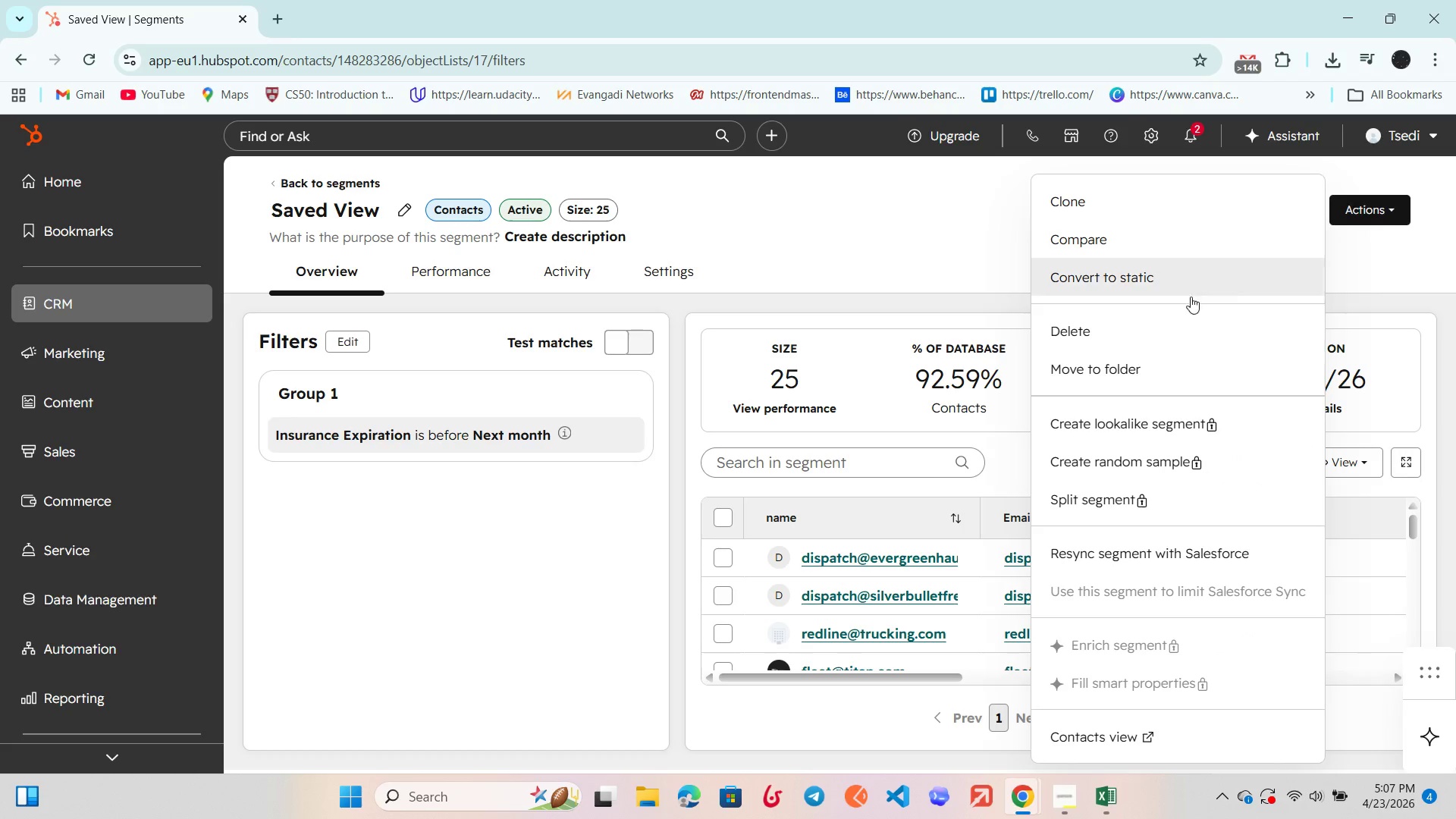 
left_click([1179, 726])
 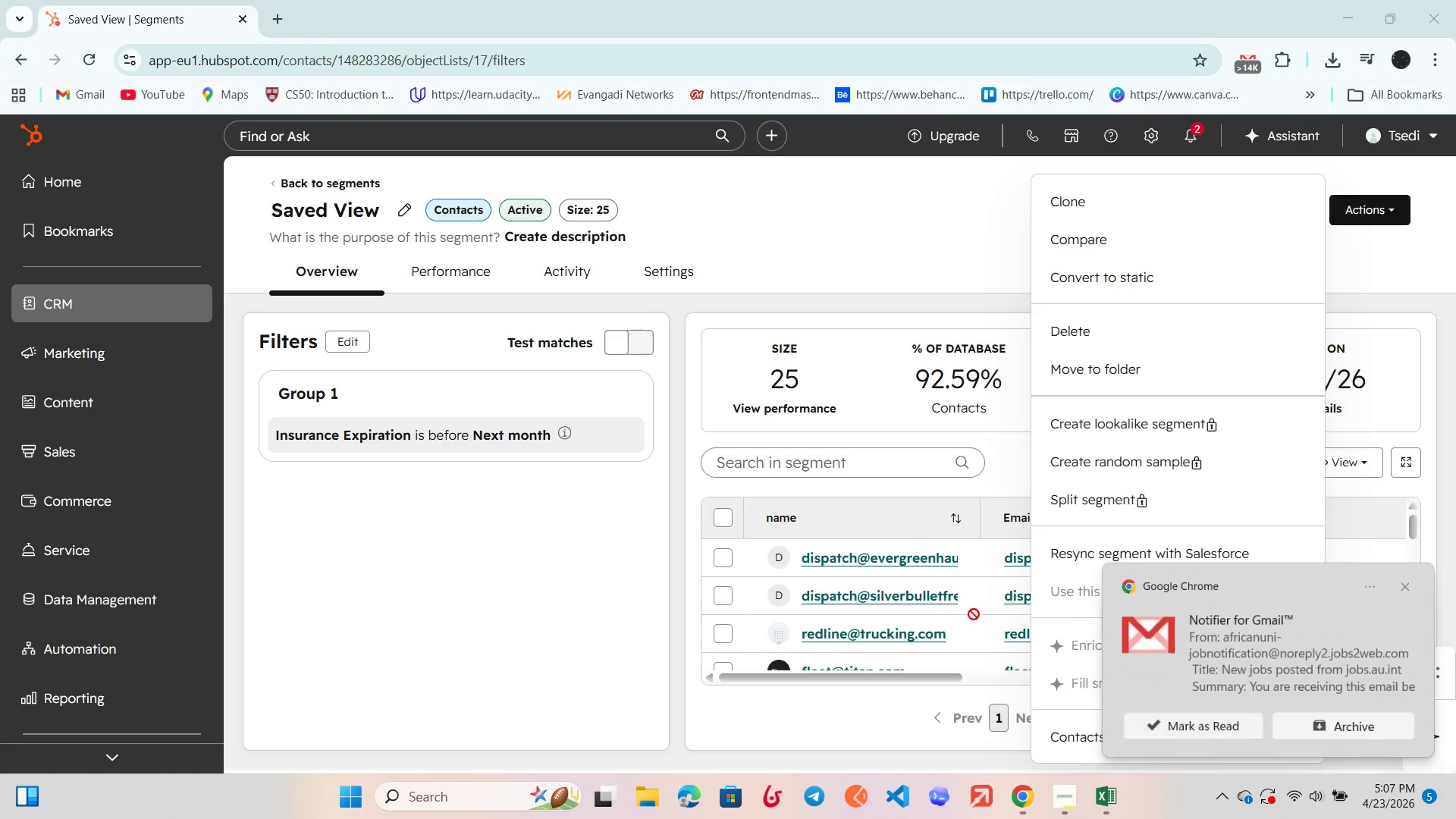 
key(Unknown)
 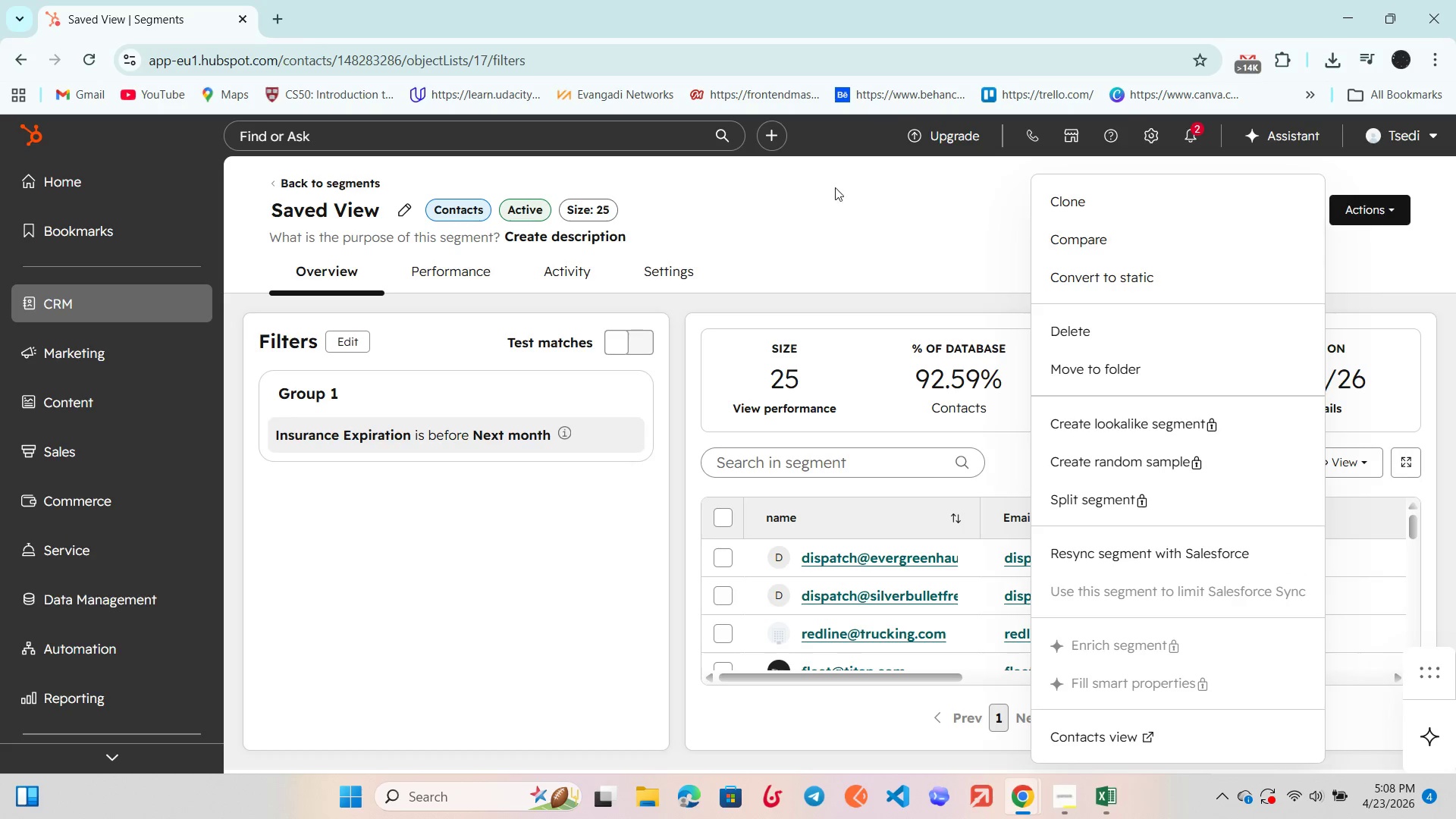 
left_click([831, 221])
 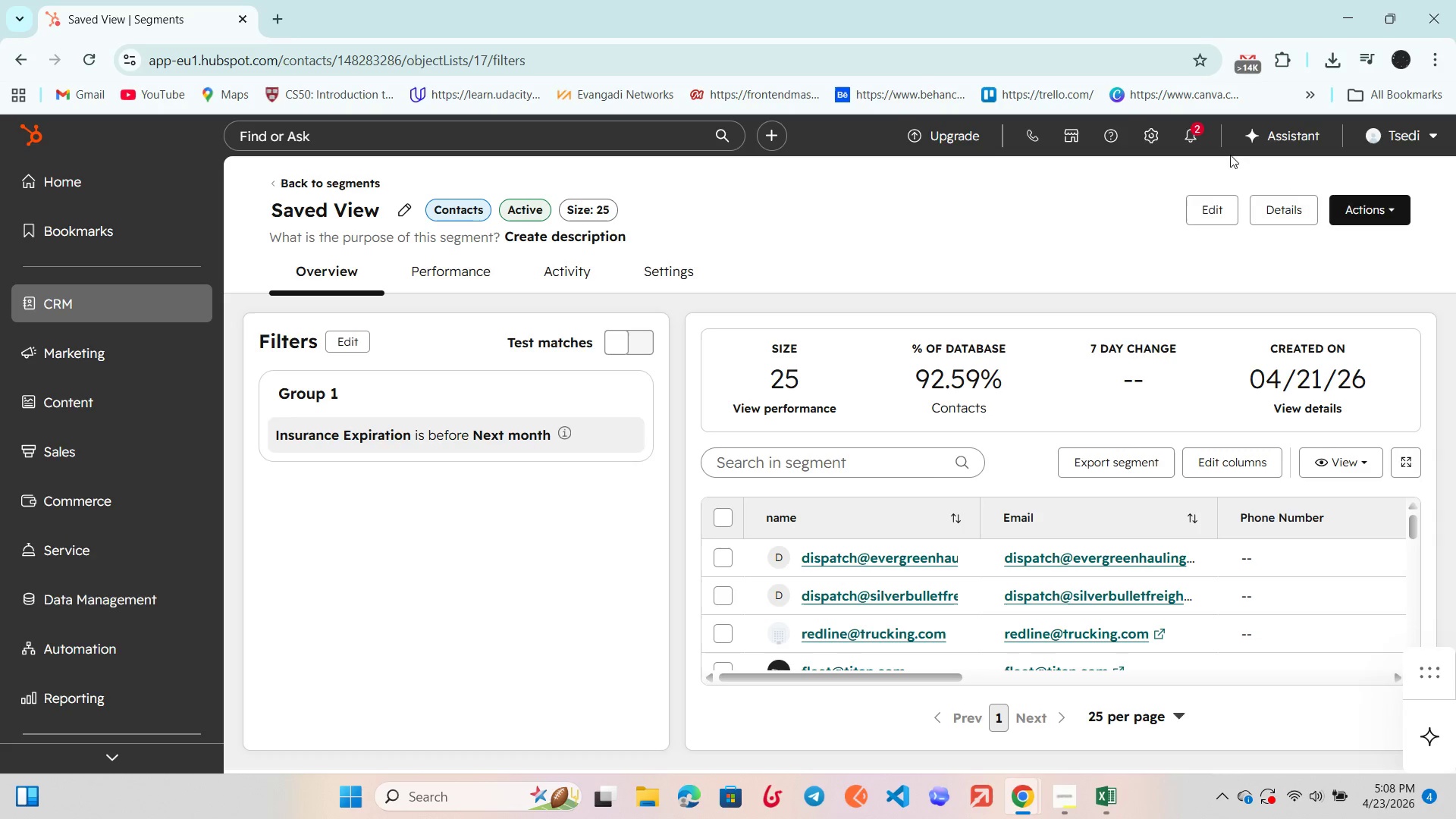 
left_click([1373, 206])
 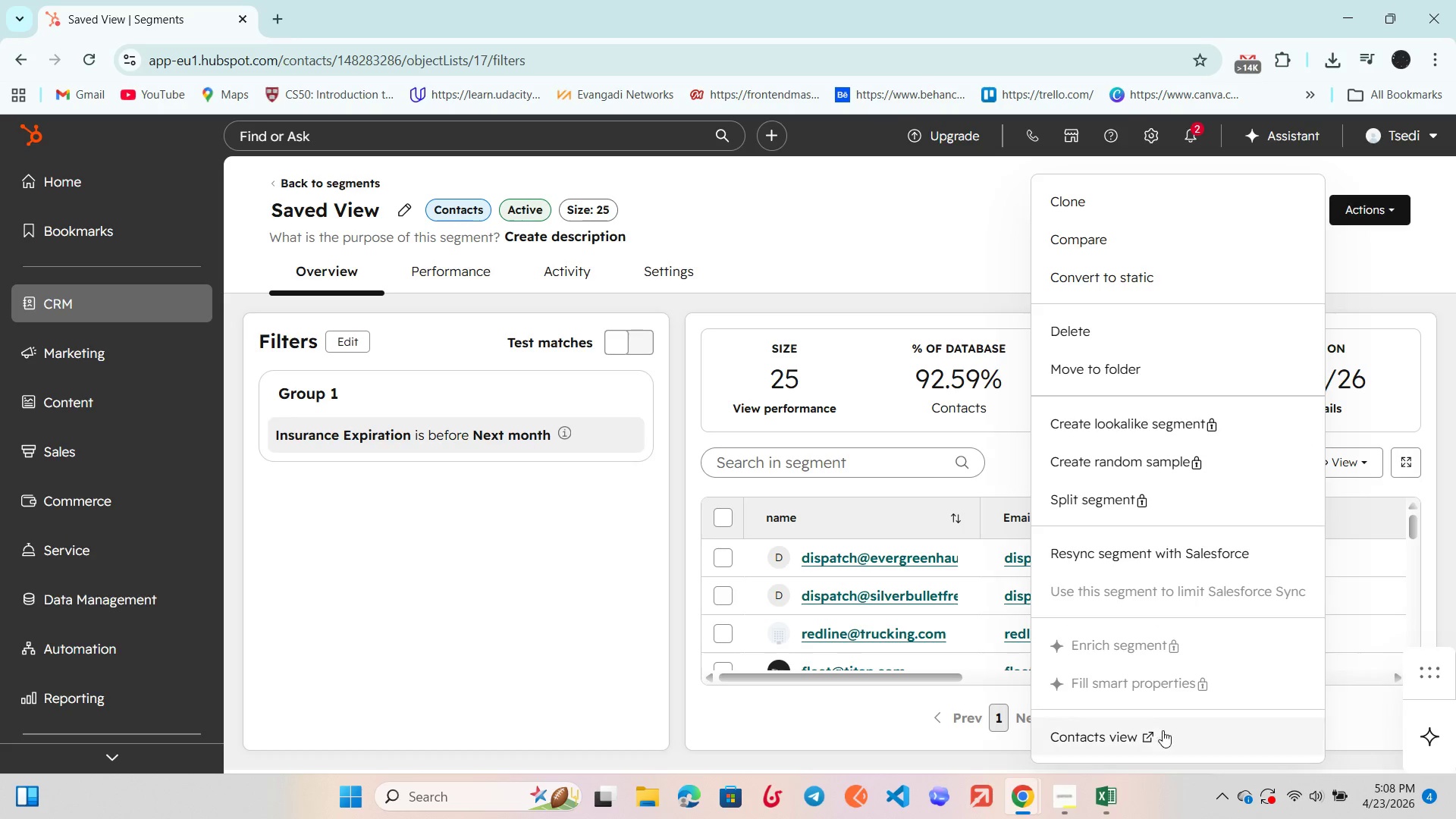 
left_click([1143, 733])
 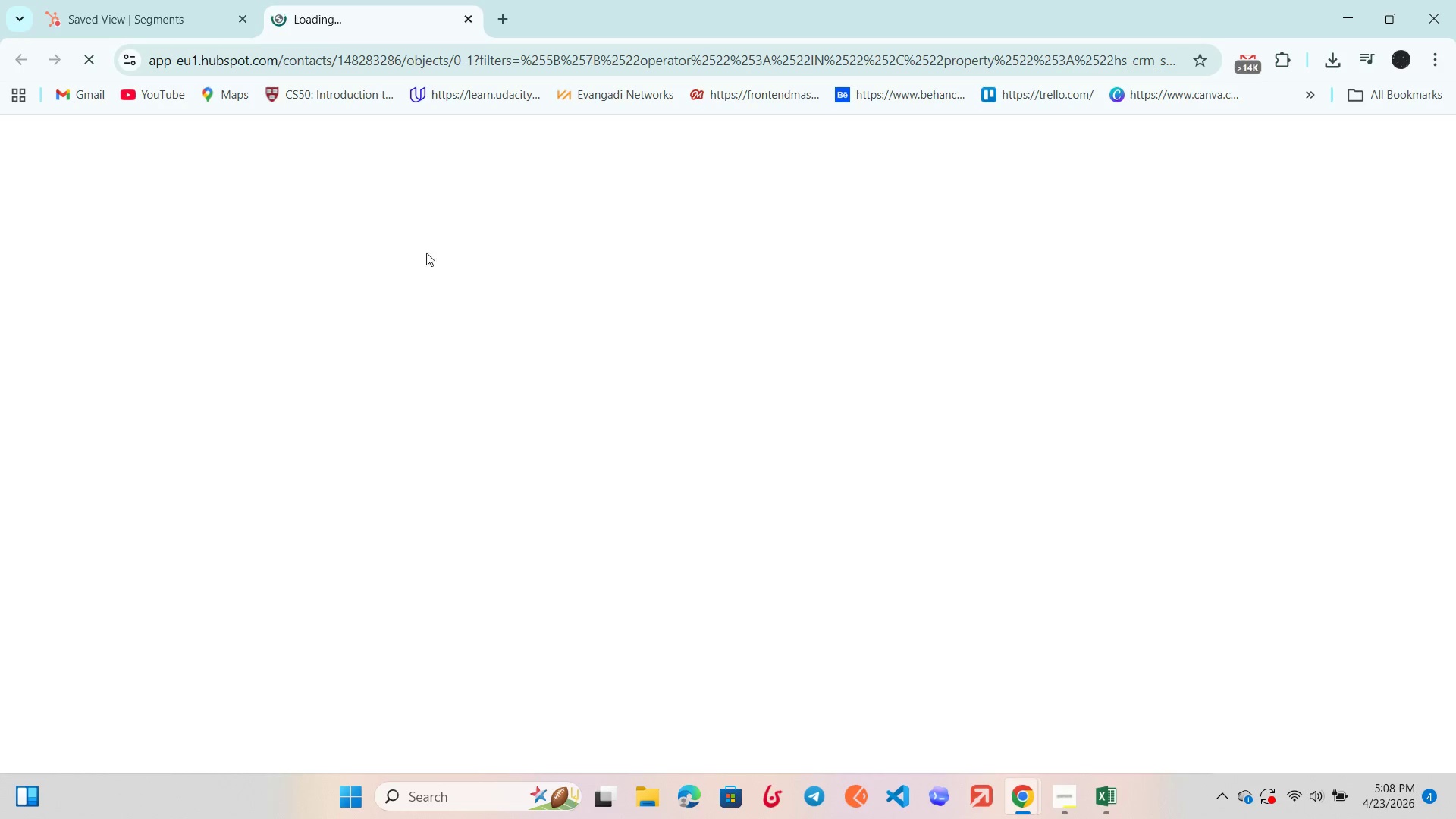 
mouse_move([427, 225])
 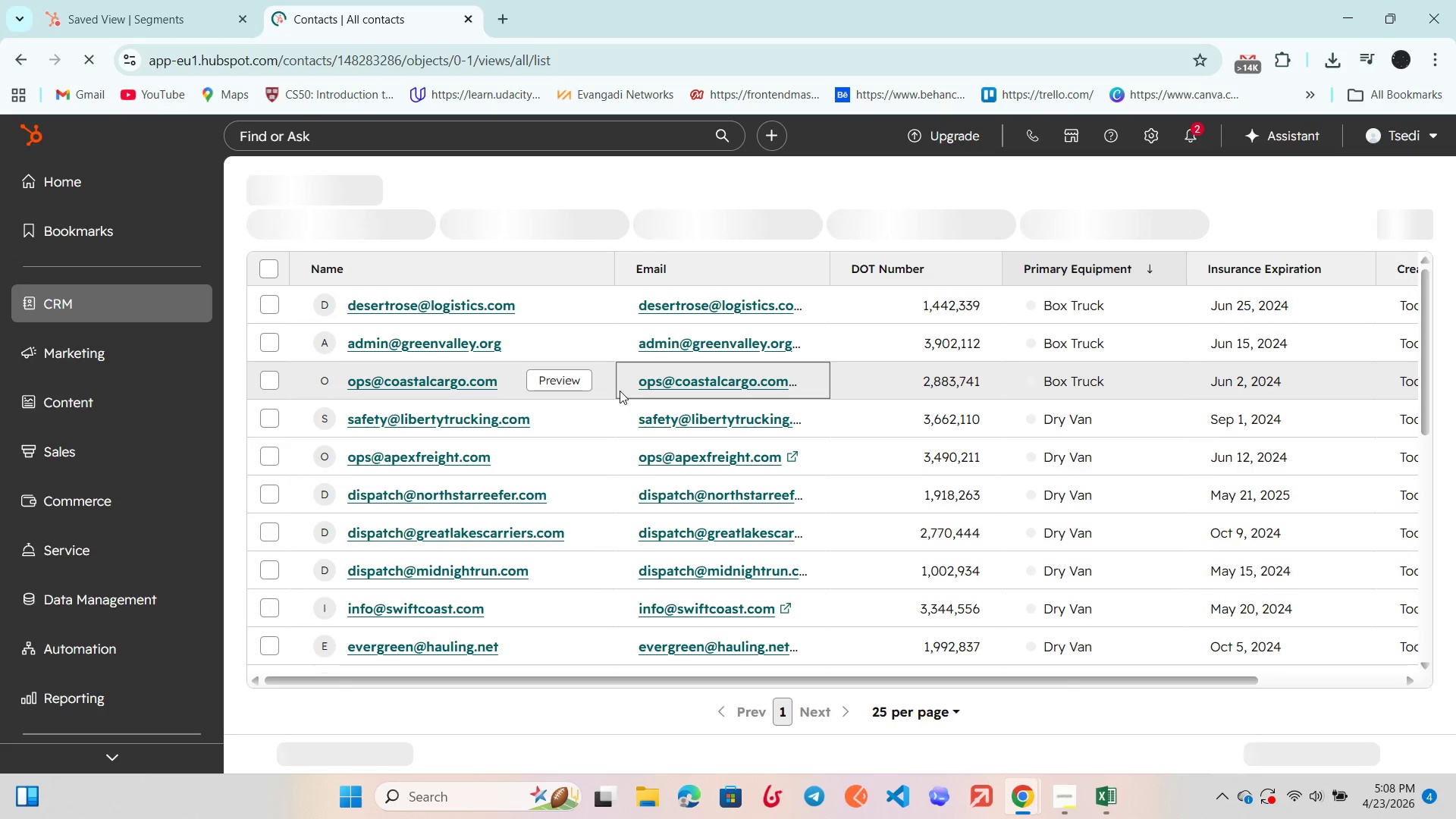 
scroll: coordinate [620, 391], scroll_direction: up, amount: 3.0
 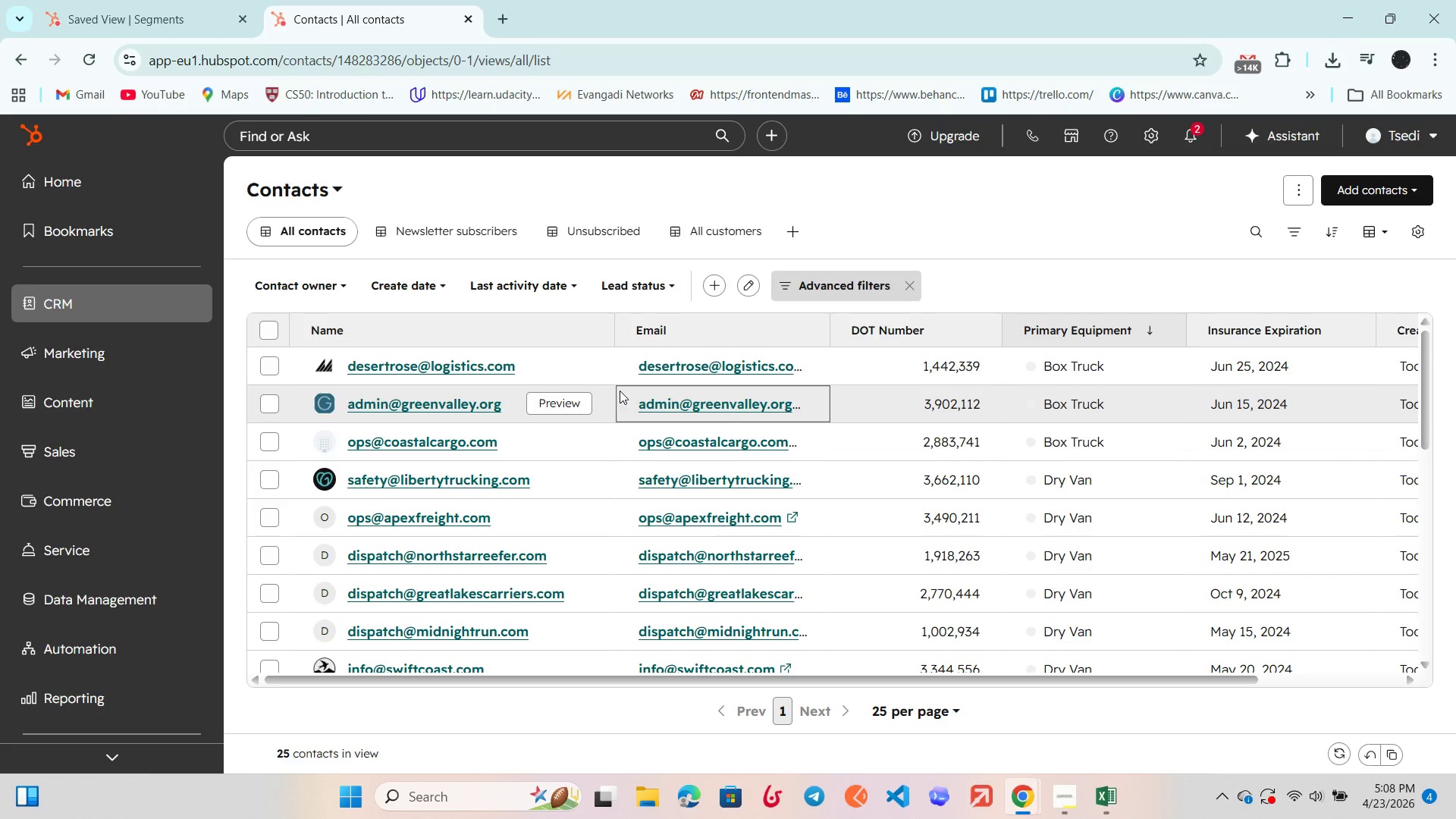 
scroll: coordinate [620, 391], scroll_direction: none, amount: 0.0
 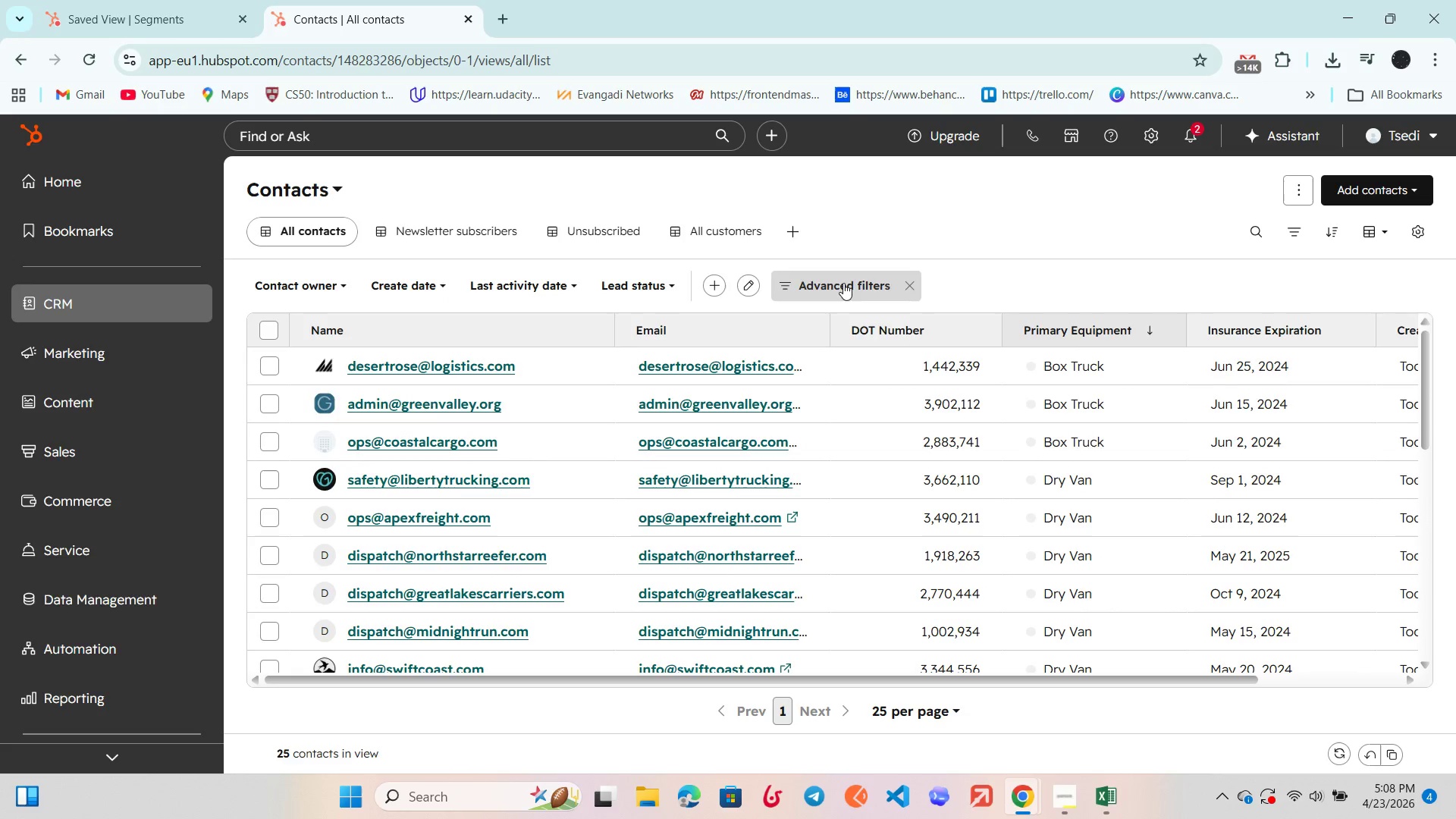 
left_click([843, 283])
 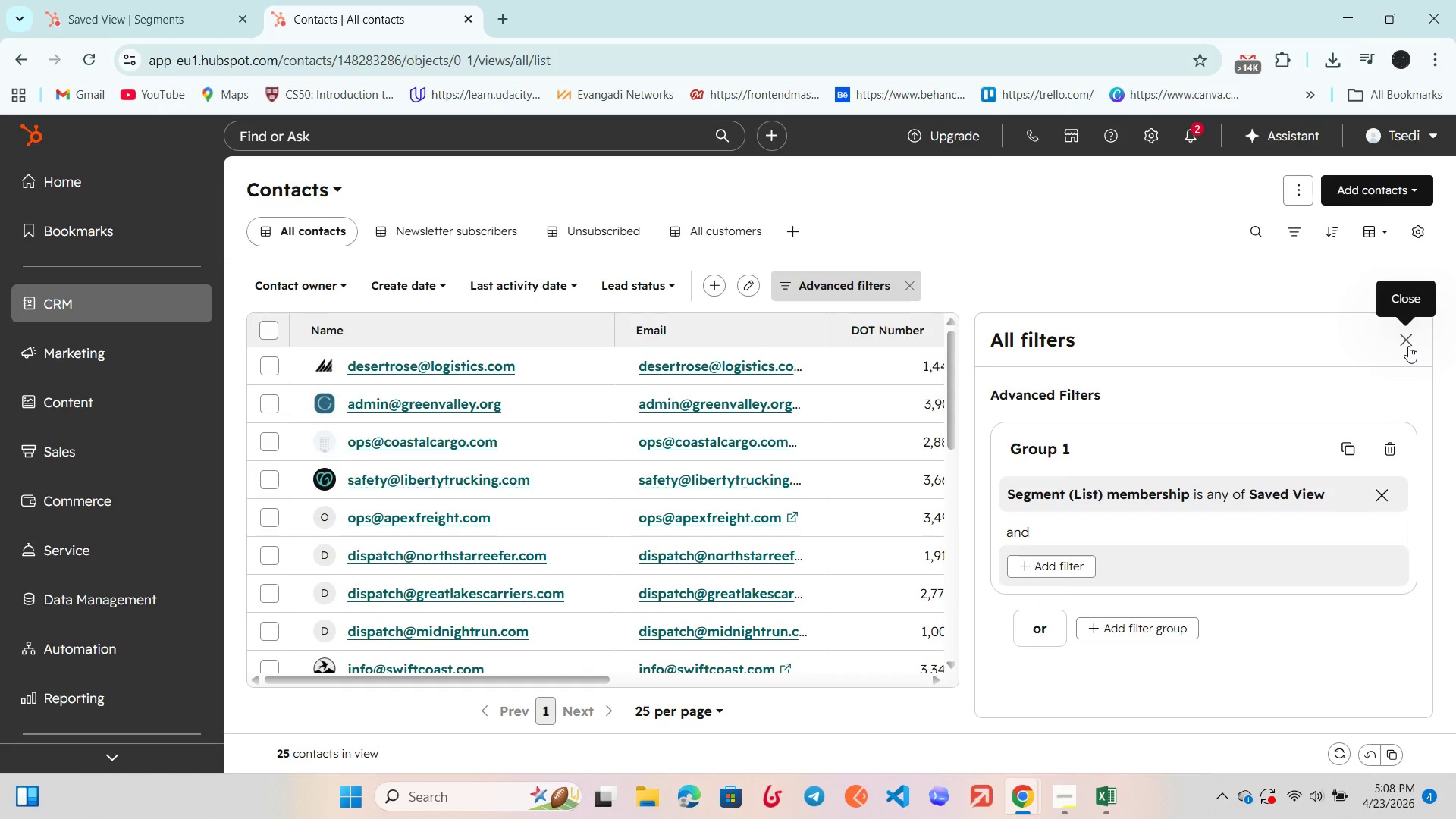 
wait(6.78)
 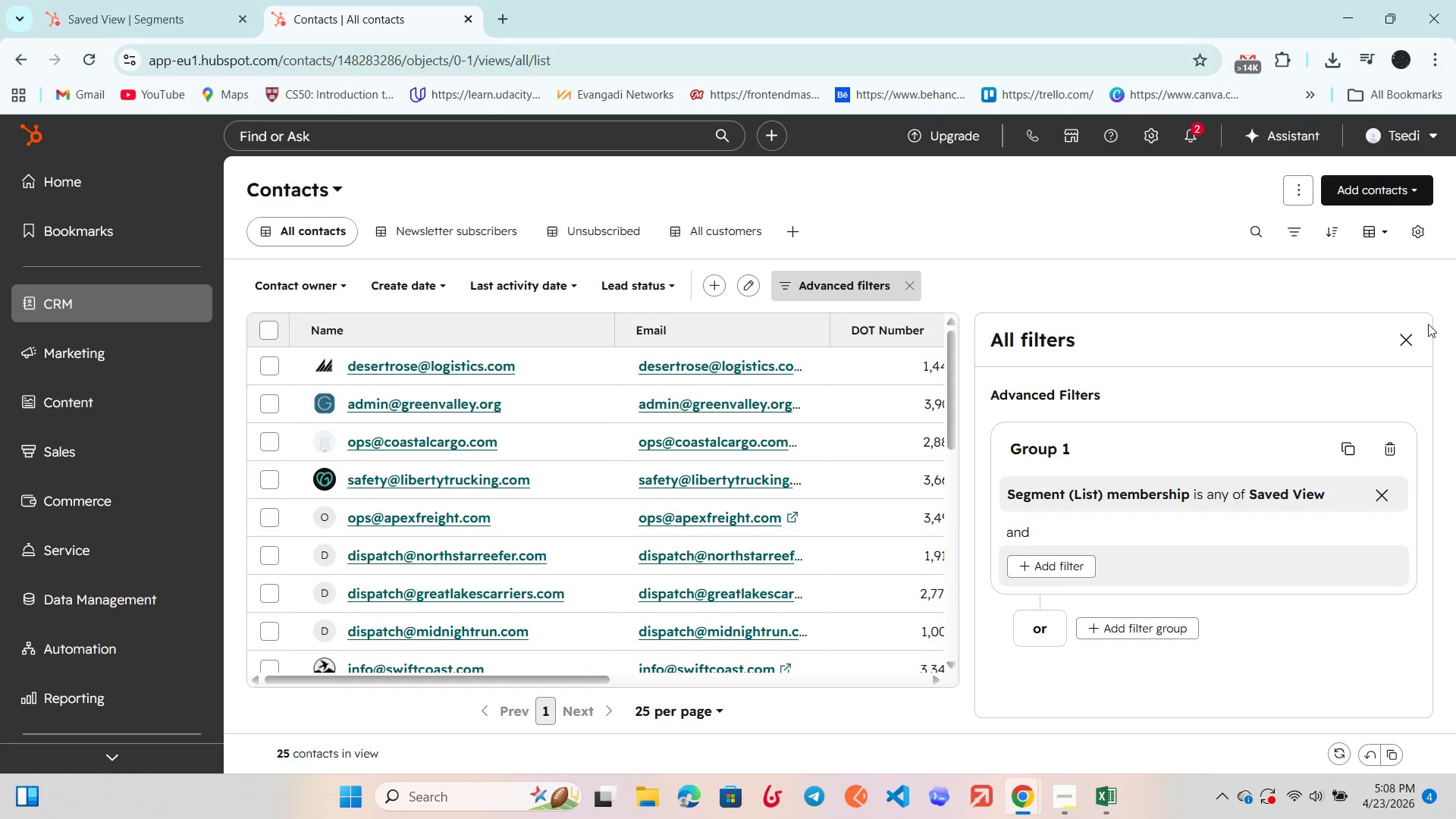 
left_click([1408, 346])
 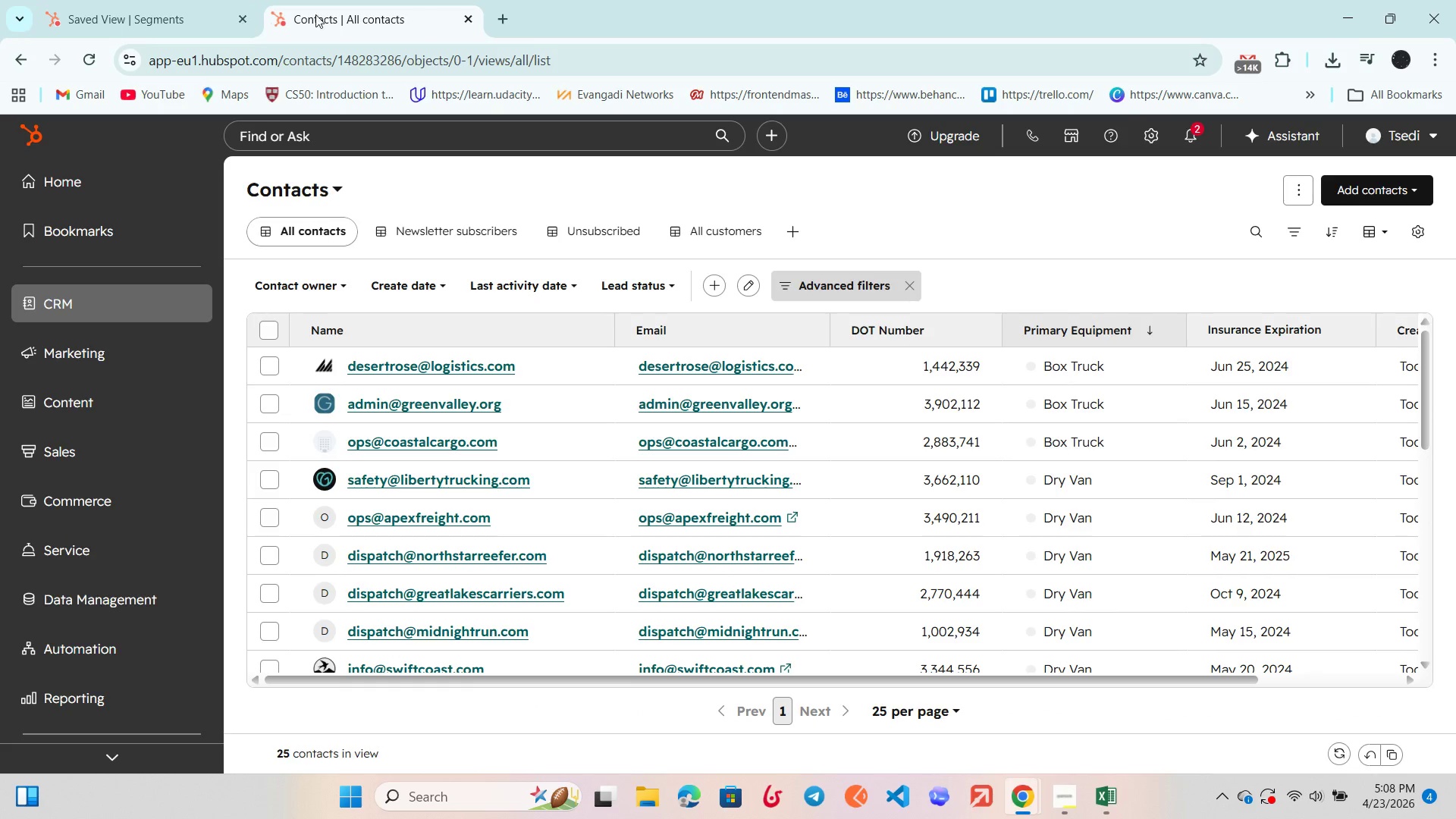 
left_click([134, 0])
 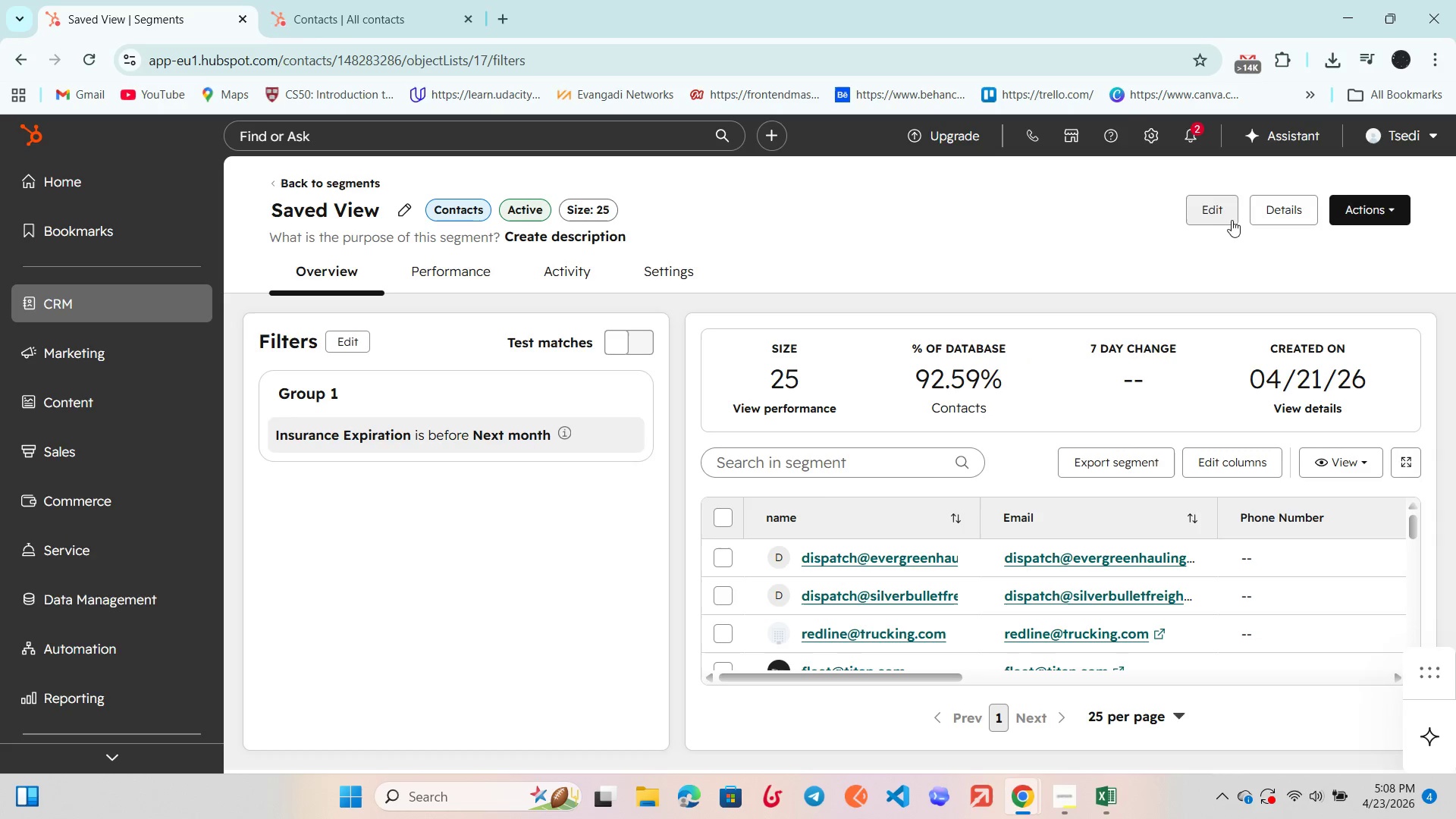 
left_click([1222, 211])
 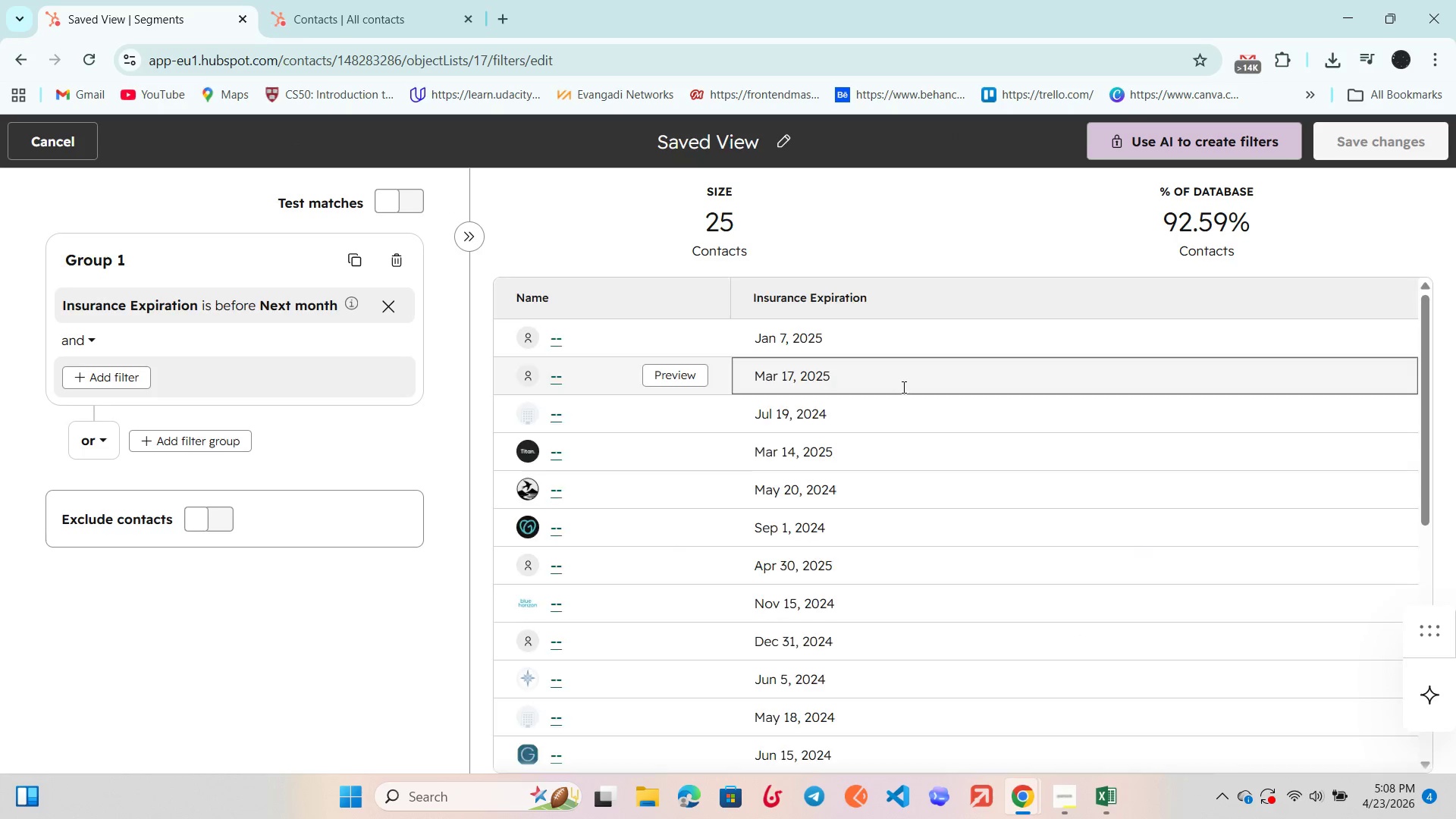 
scroll: coordinate [902, 387], scroll_direction: up, amount: 9.0
 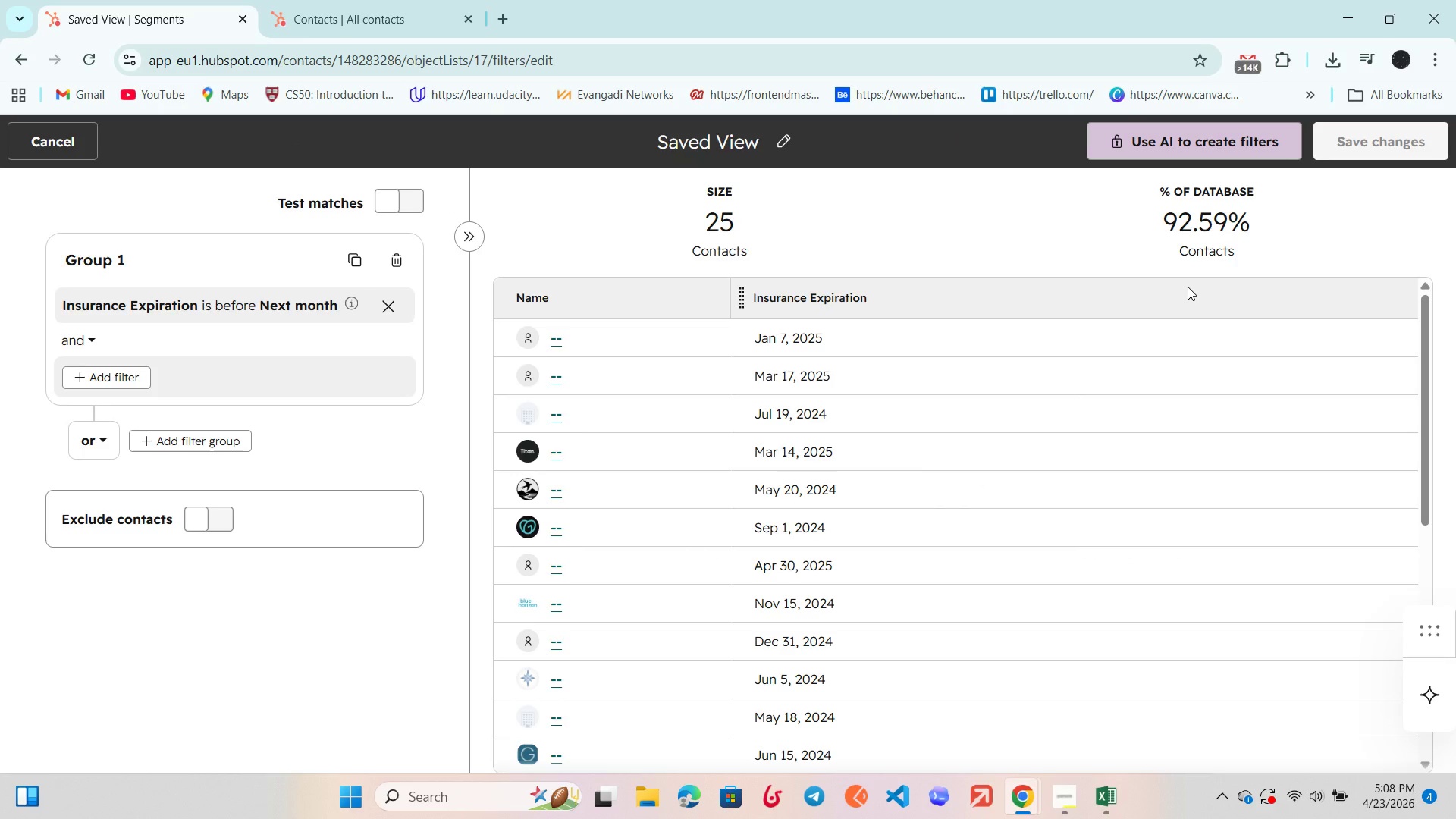 
left_click([1188, 287])
 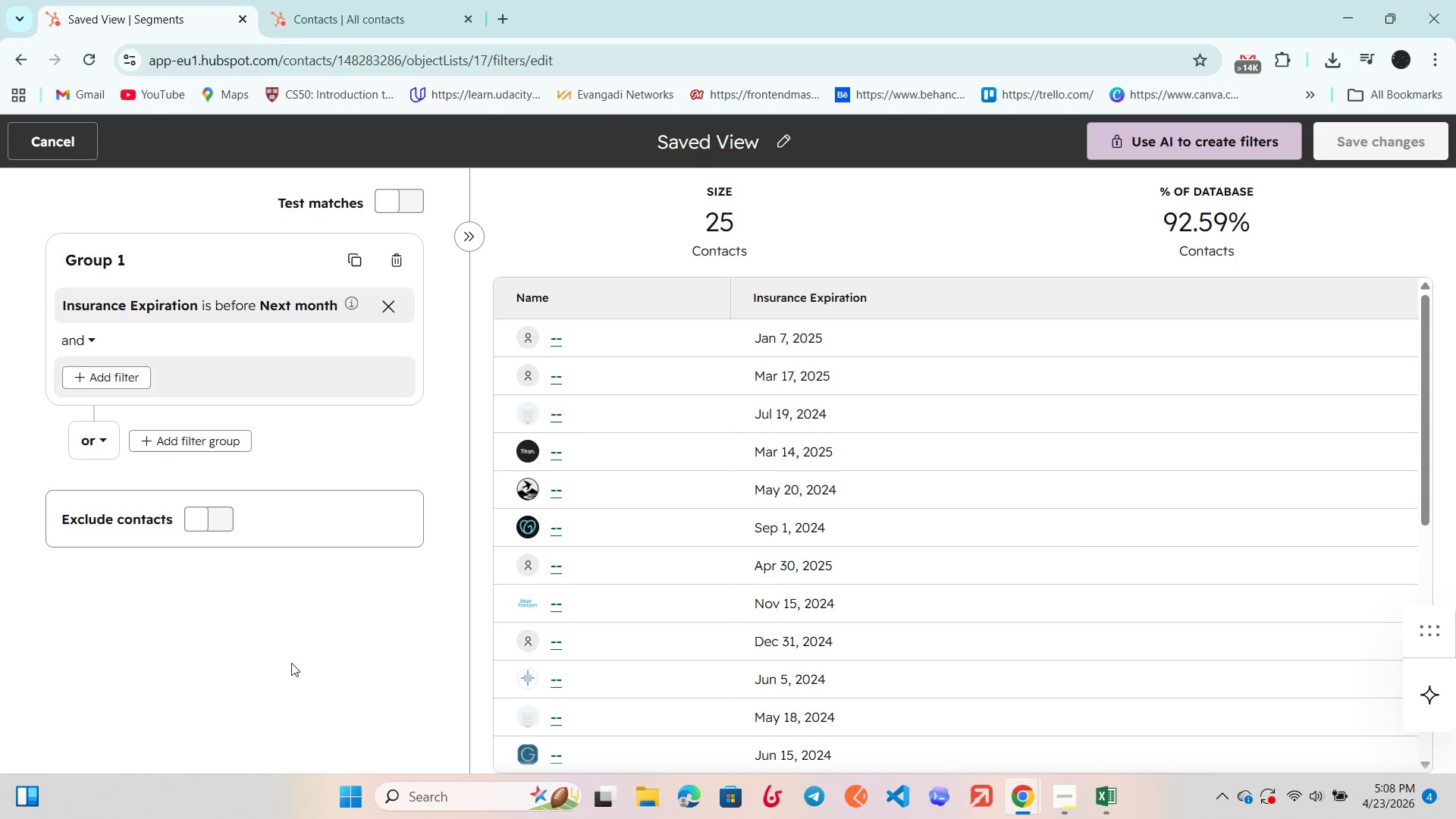 
scroll: coordinate [289, 662], scroll_direction: up, amount: 7.0
 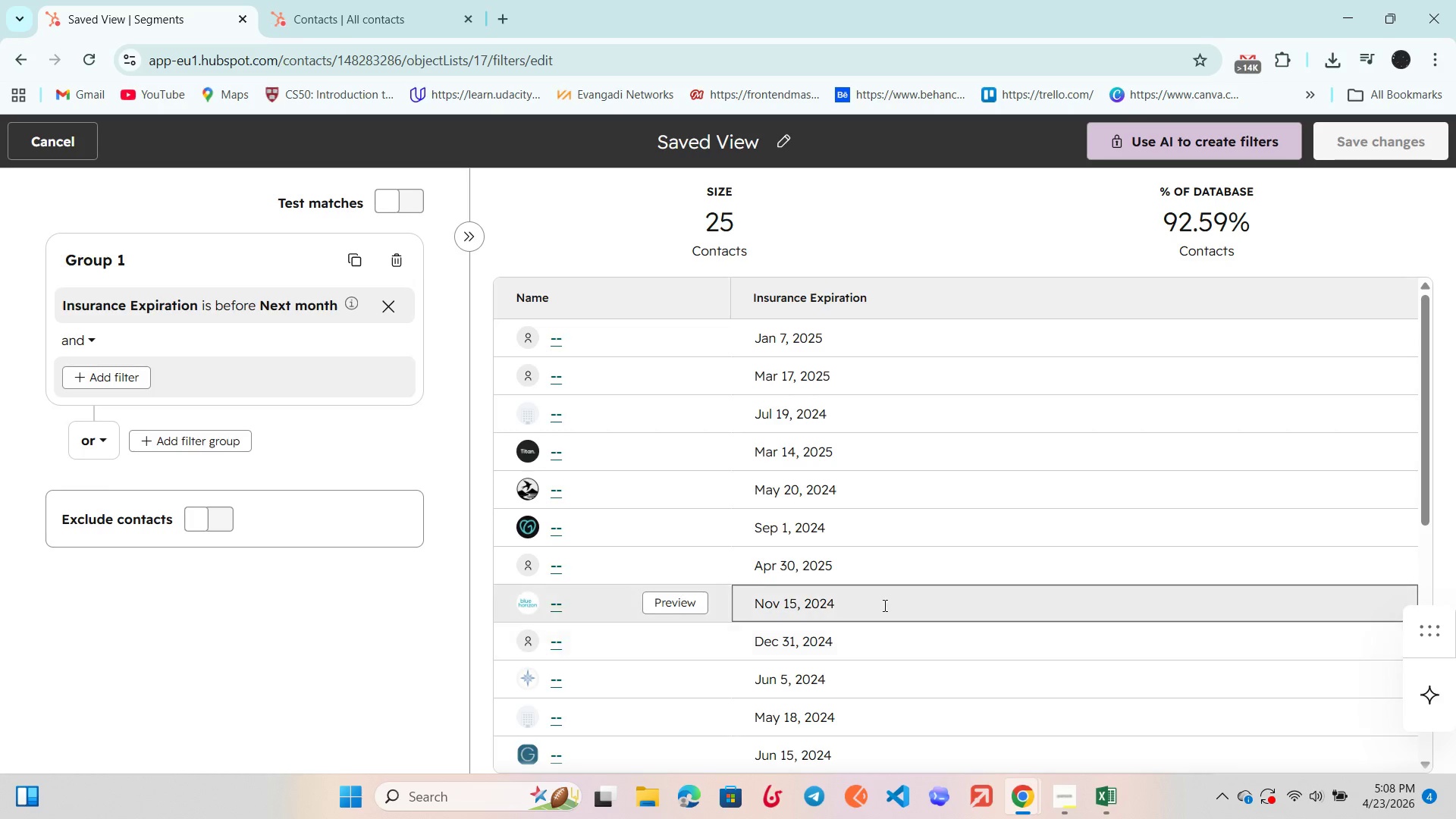 
scroll: coordinate [883, 605], scroll_direction: down, amount: 1.0
 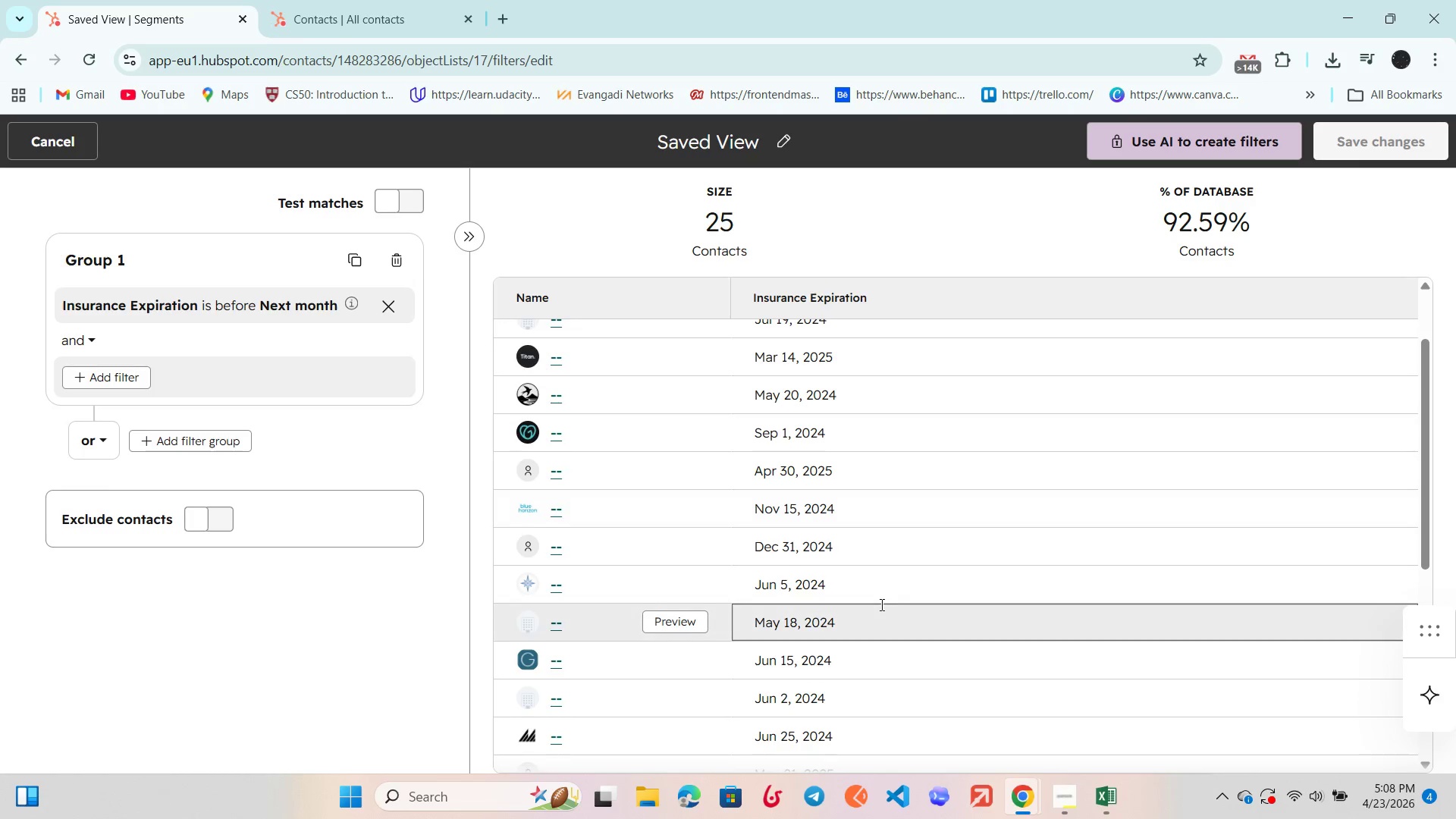 
scroll: coordinate [880, 604], scroll_direction: up, amount: 5.0
 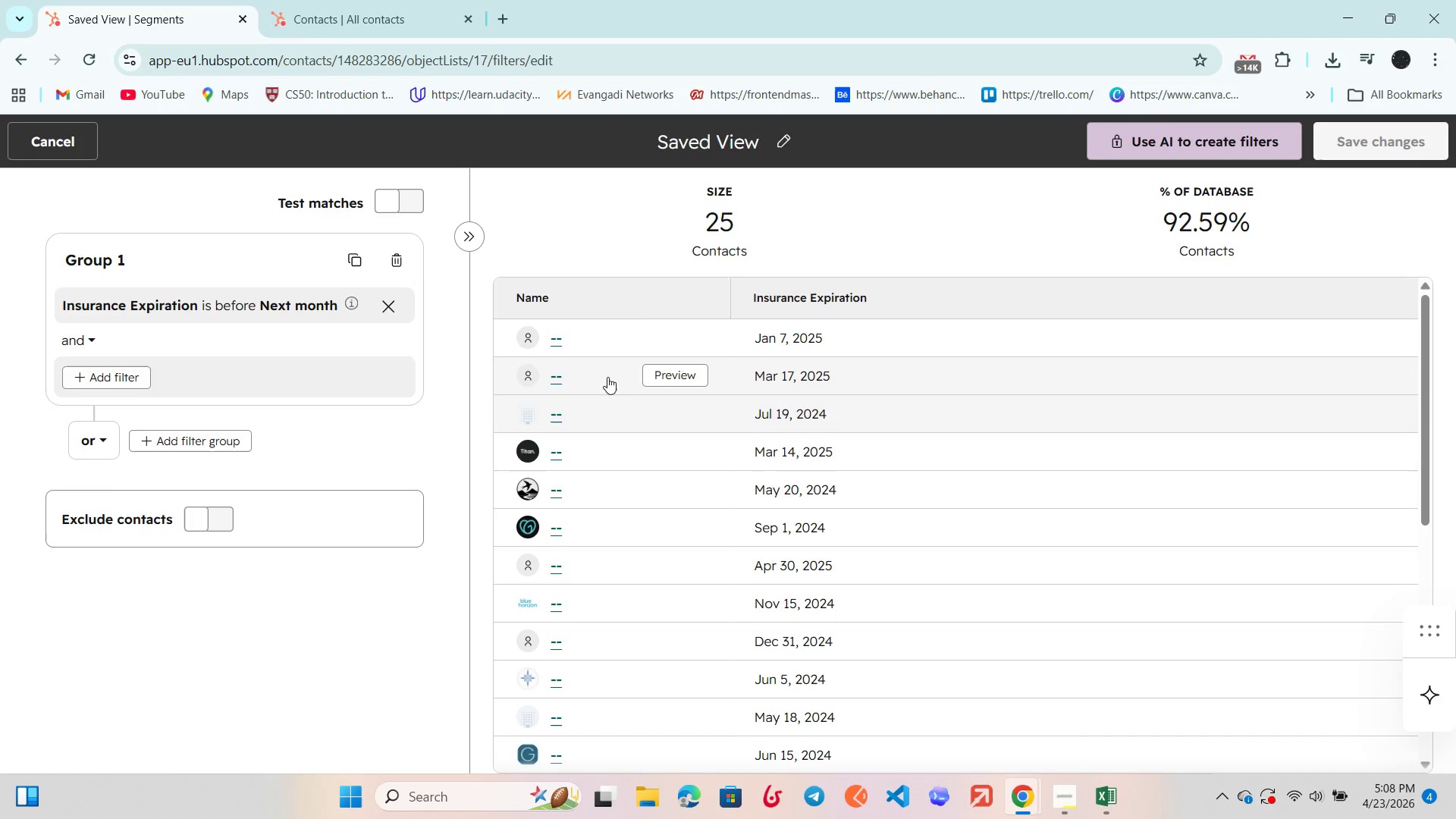 
wait(16.2)
 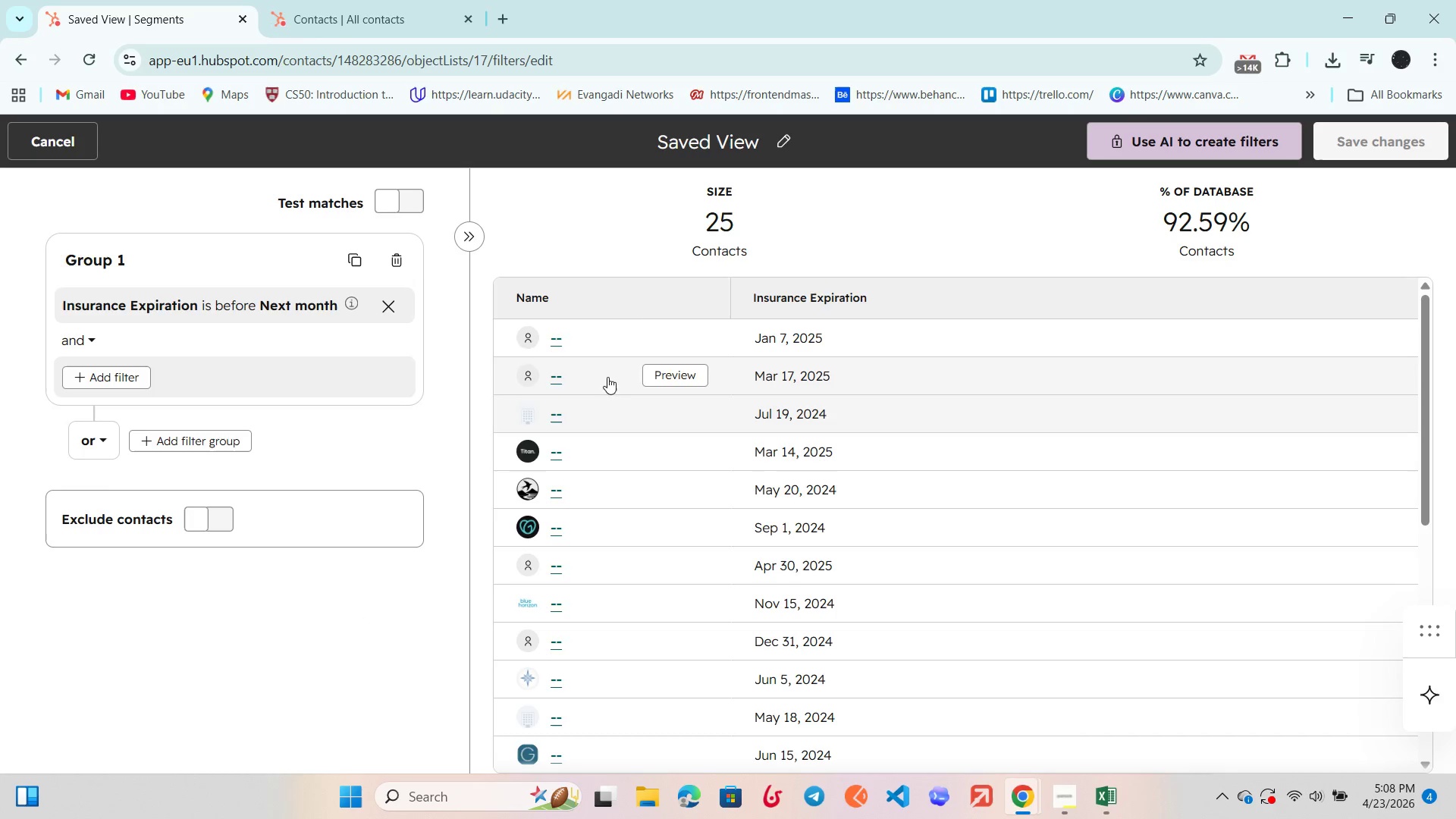 
scroll: coordinate [694, 483], scroll_direction: down, amount: 4.0
 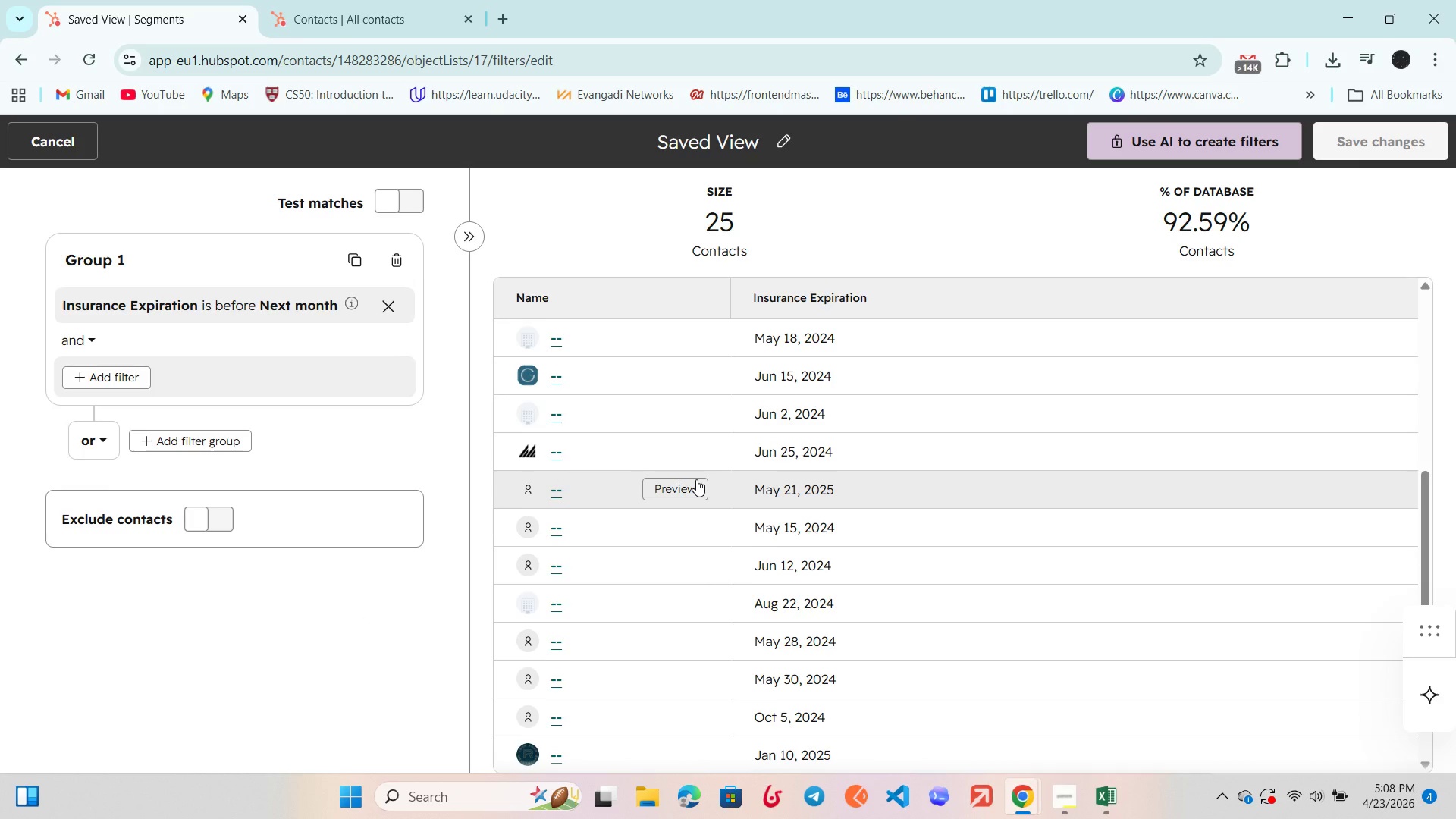 
scroll: coordinate [696, 478], scroll_direction: up, amount: 4.0
 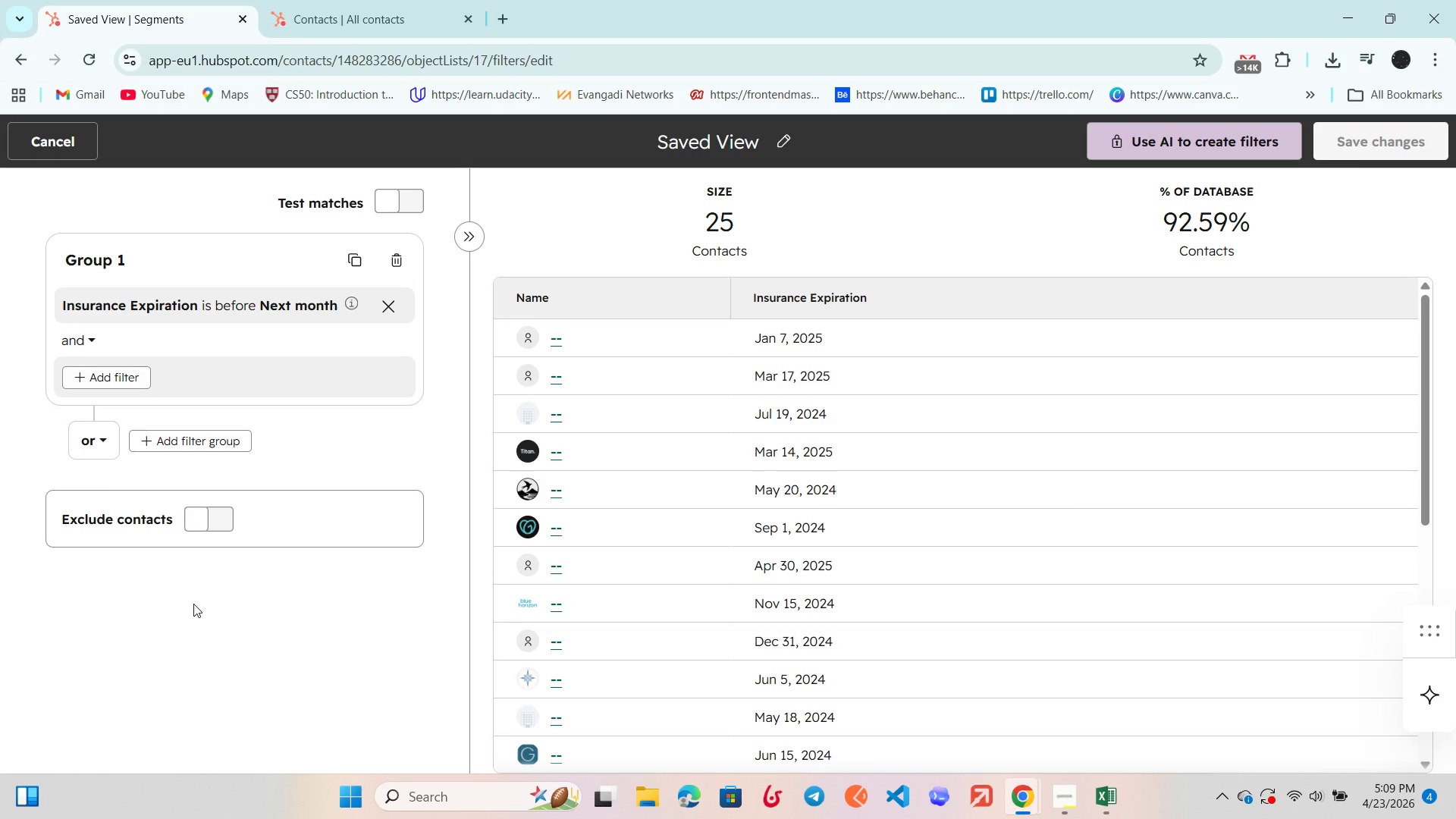 
wait(11.01)
 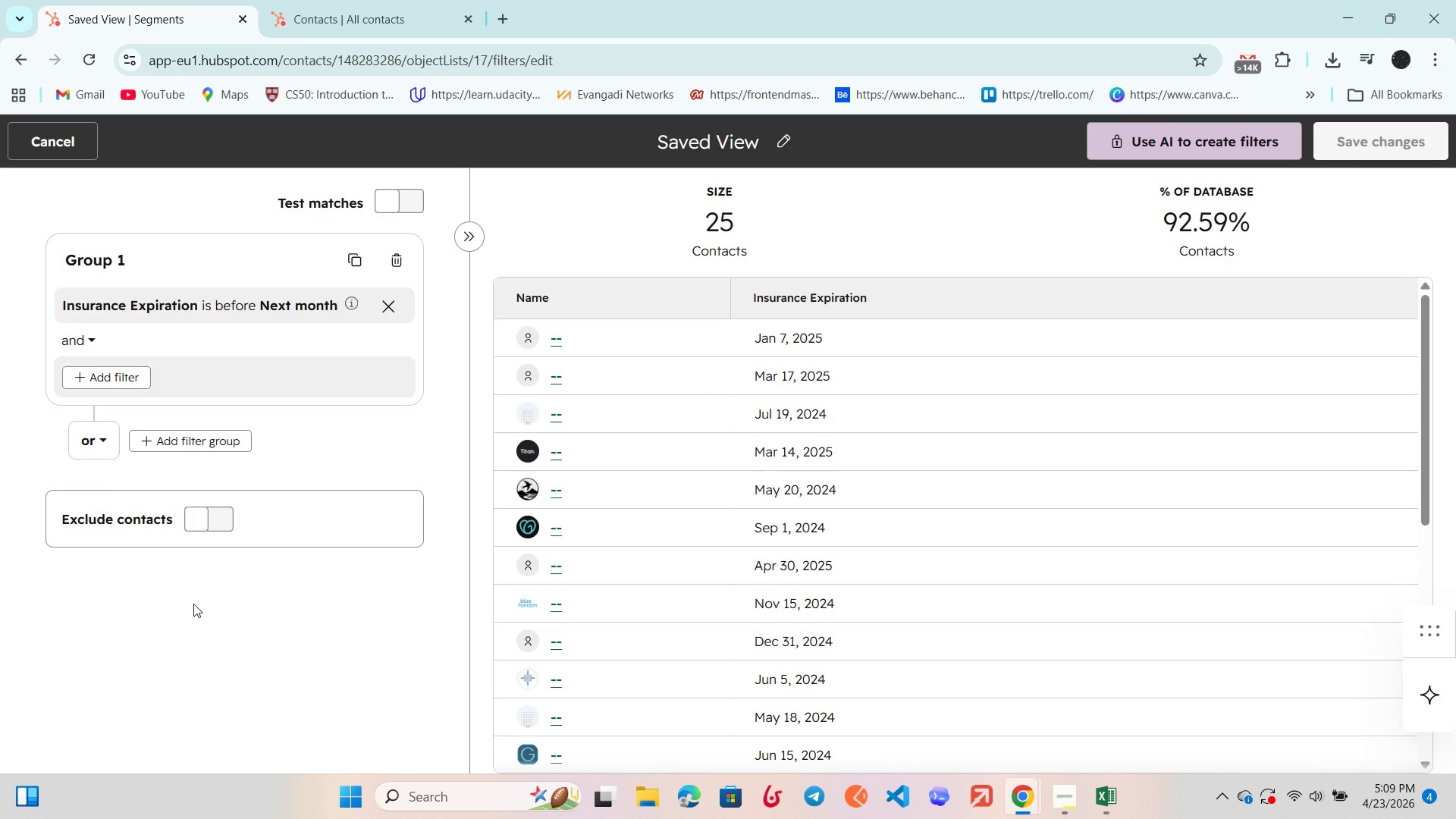 
left_click([390, 196])
 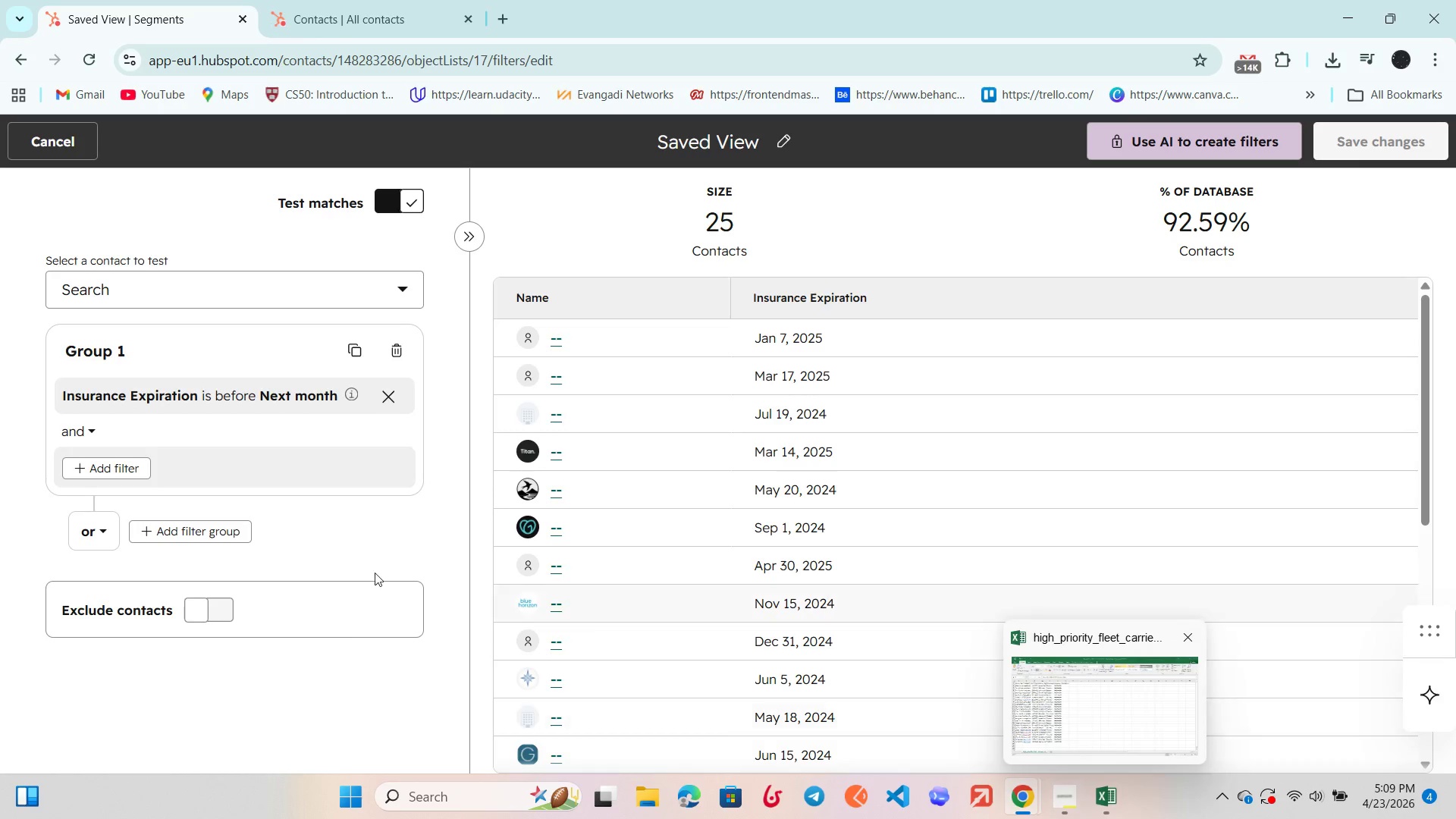 
wait(37.19)
 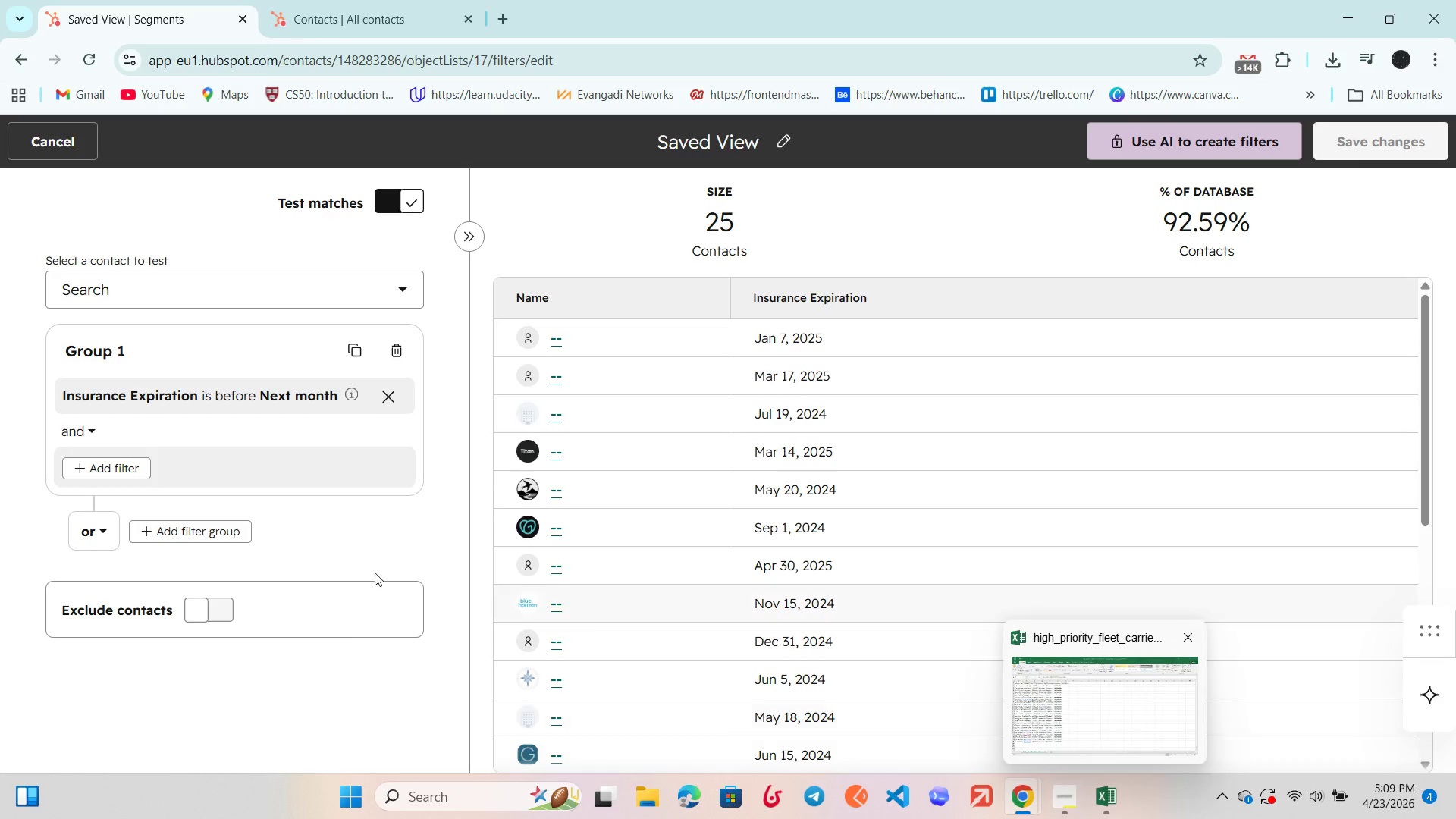 
left_click([116, 469])
 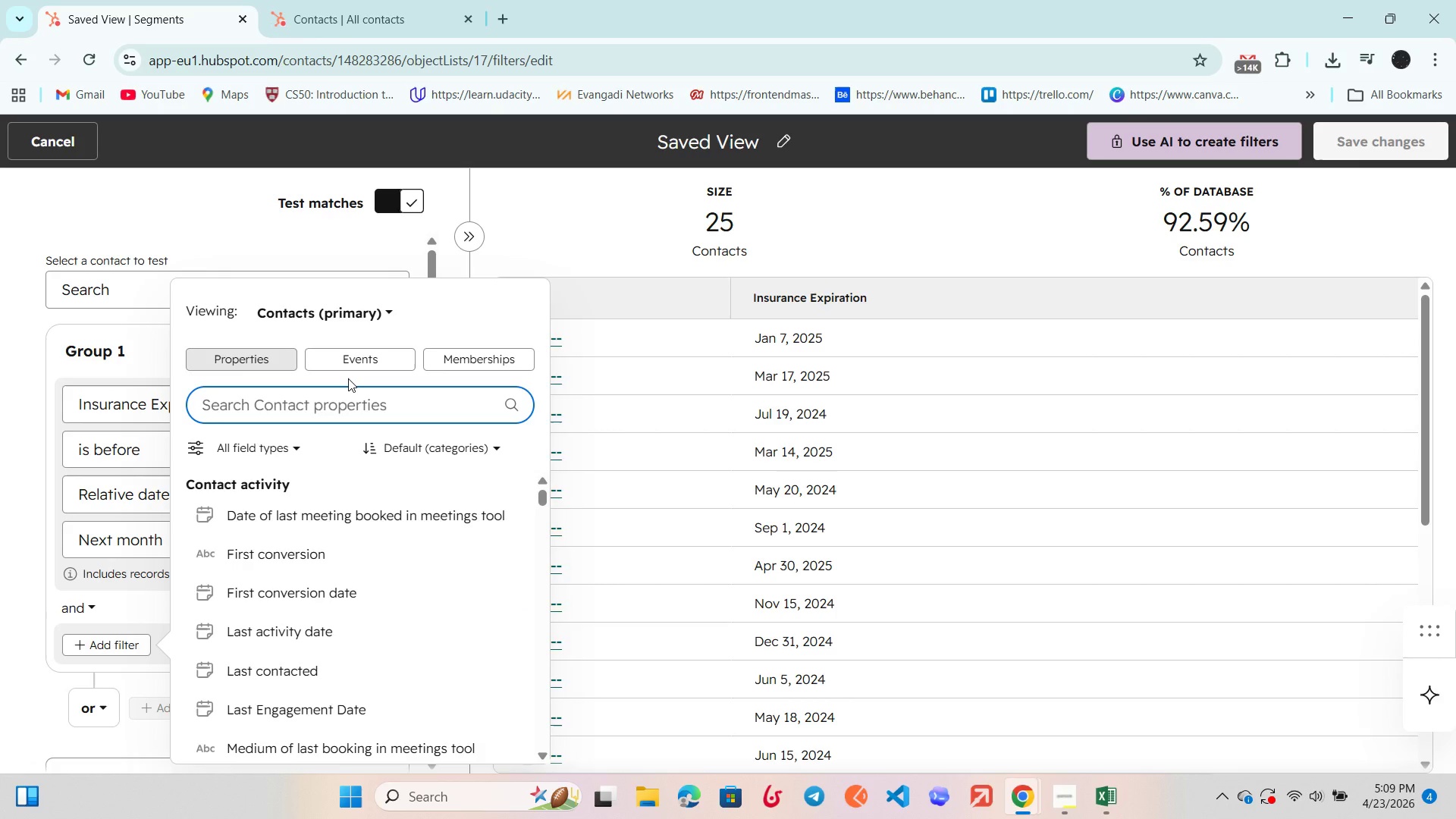 
type(ins)
 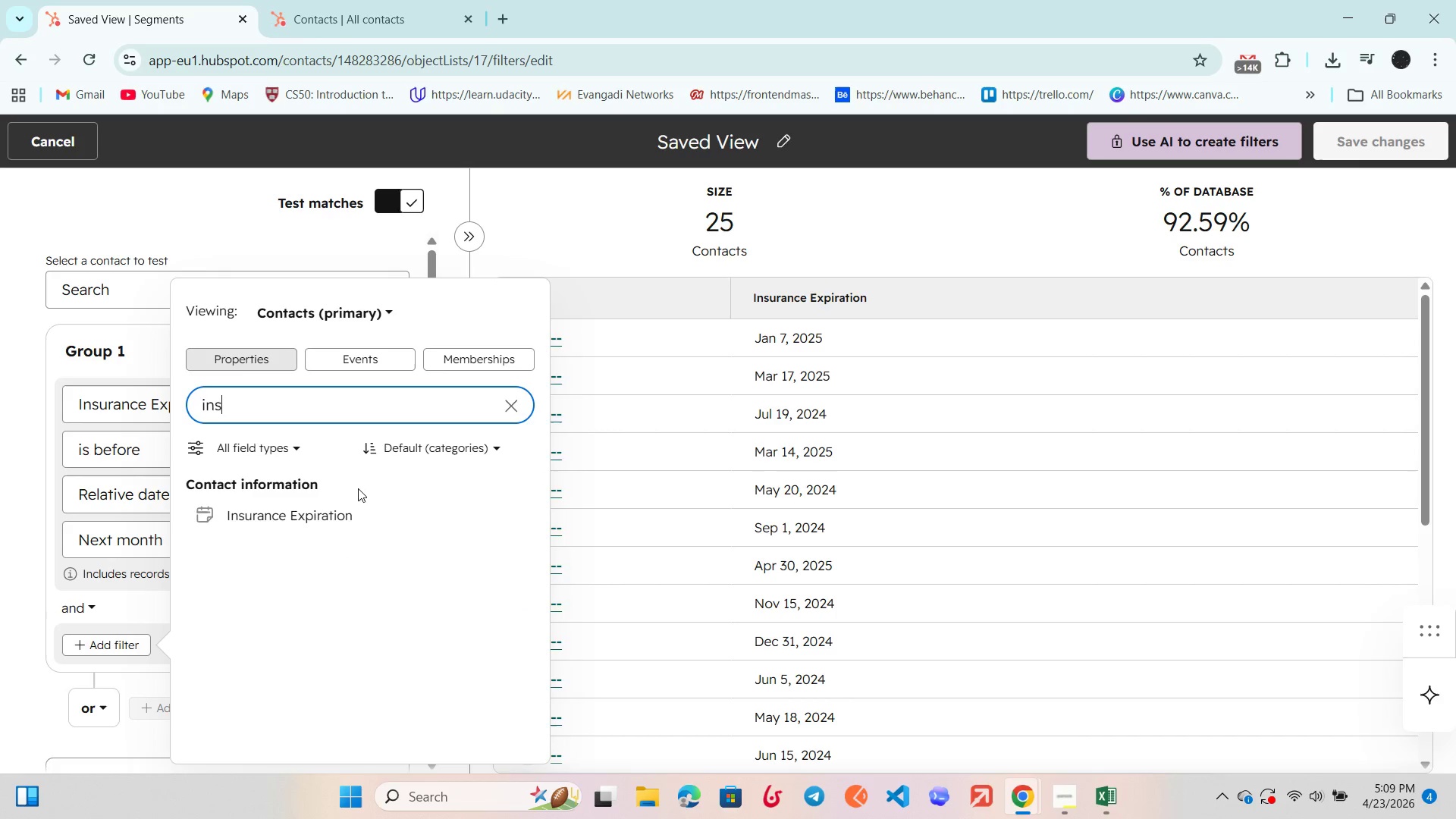 
left_click([356, 510])
 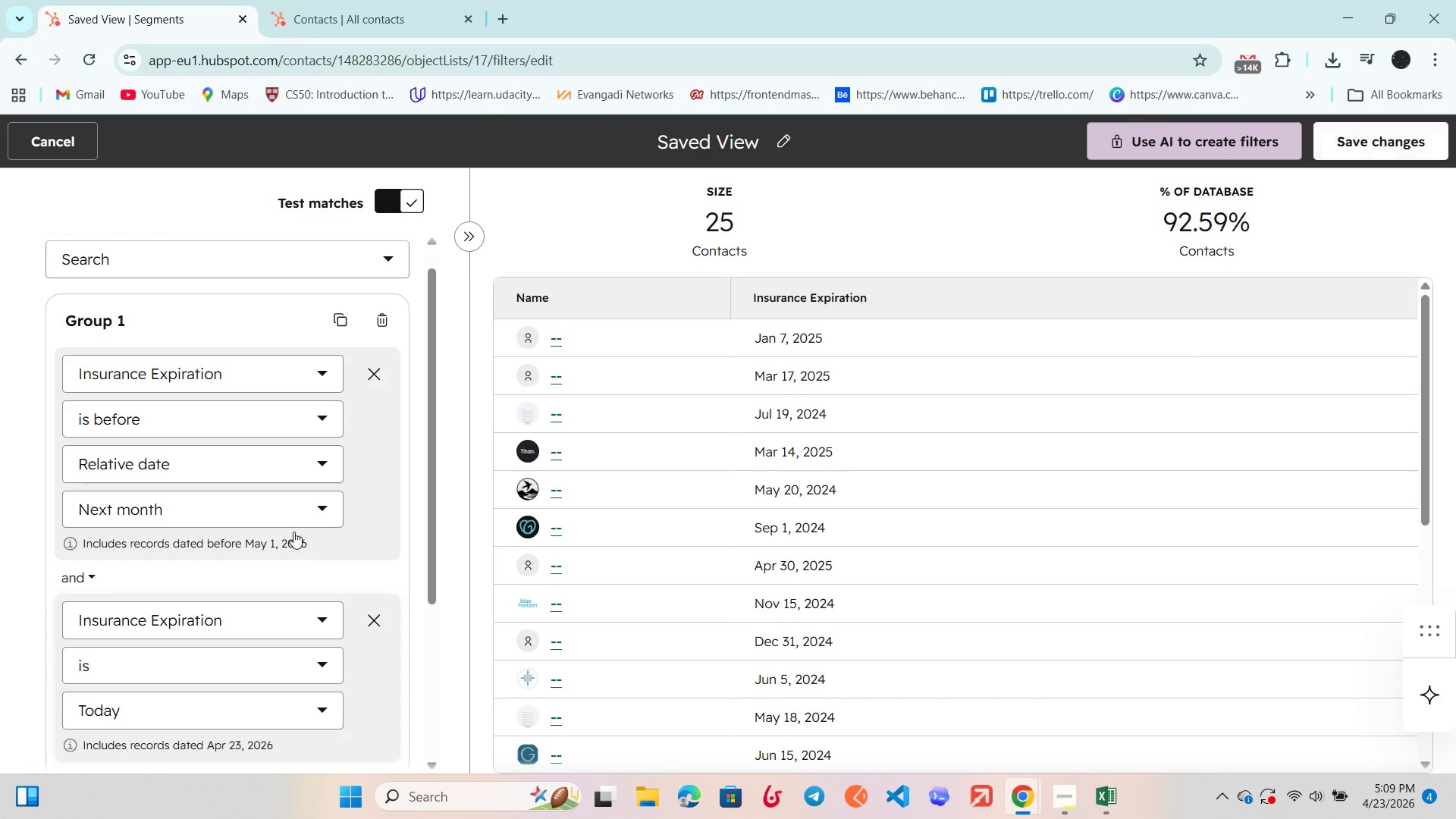 
scroll: coordinate [251, 552], scroll_direction: down, amount: 4.0
 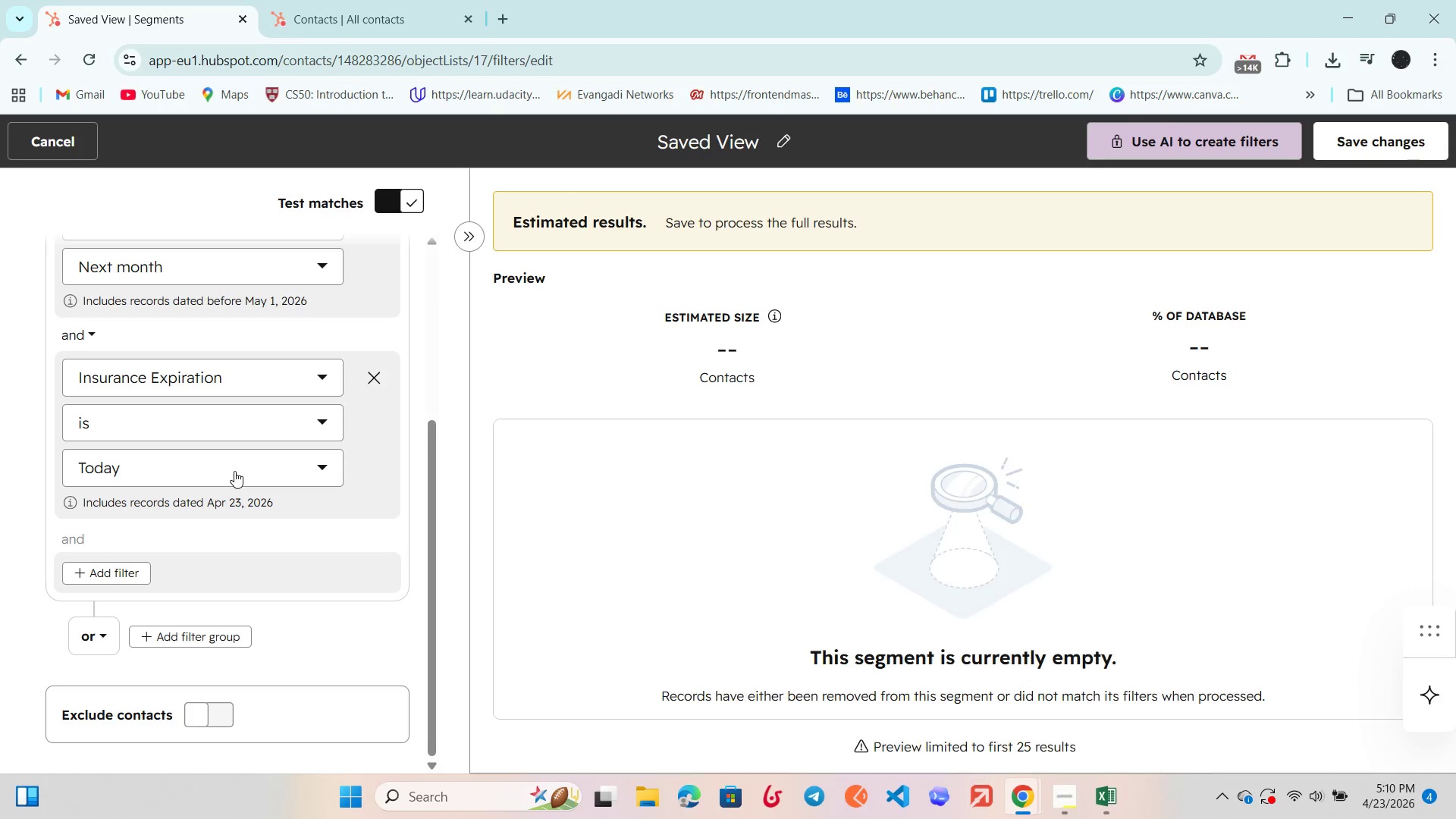 
wait(7.42)
 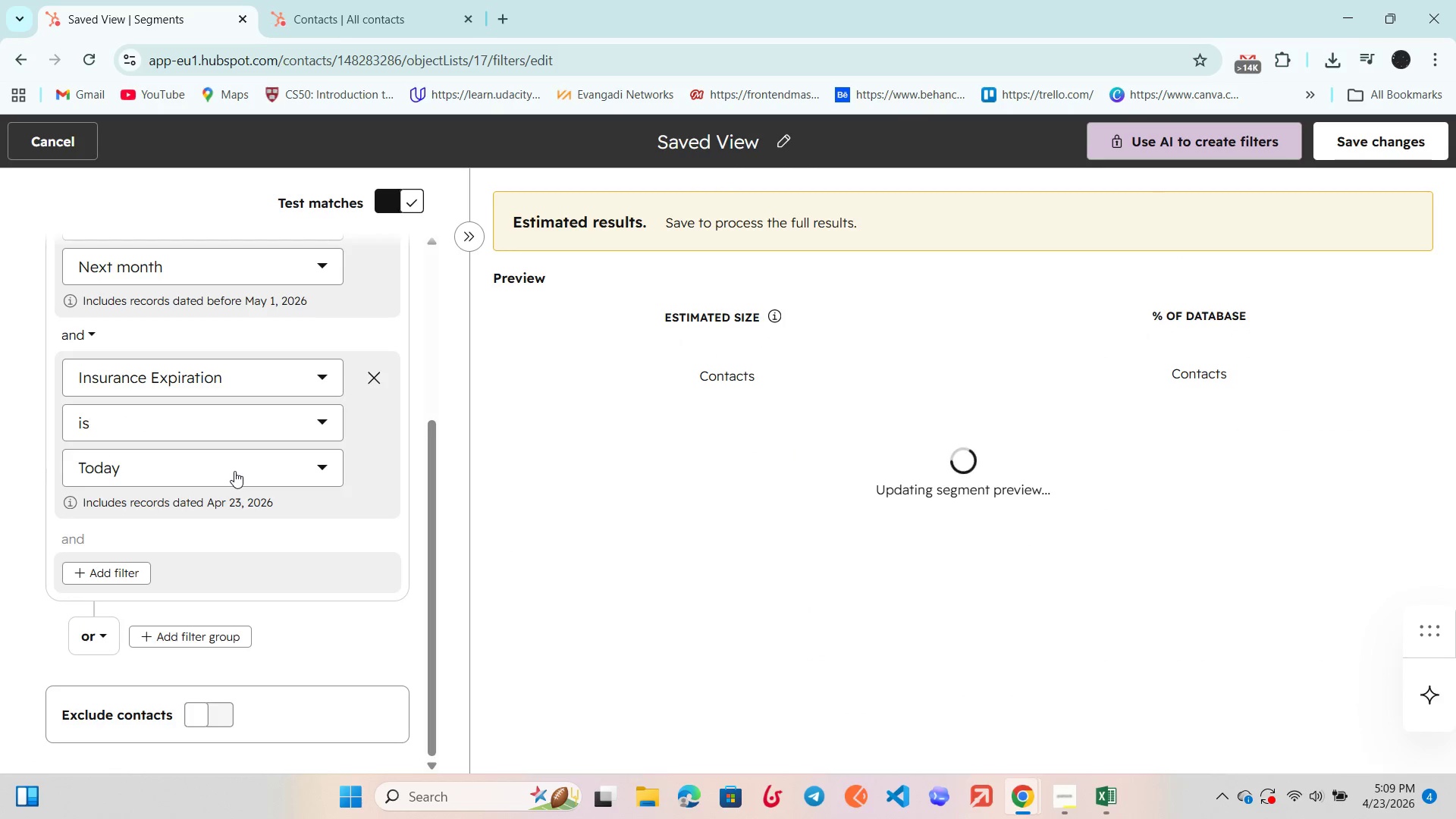 
left_click([234, 471])
 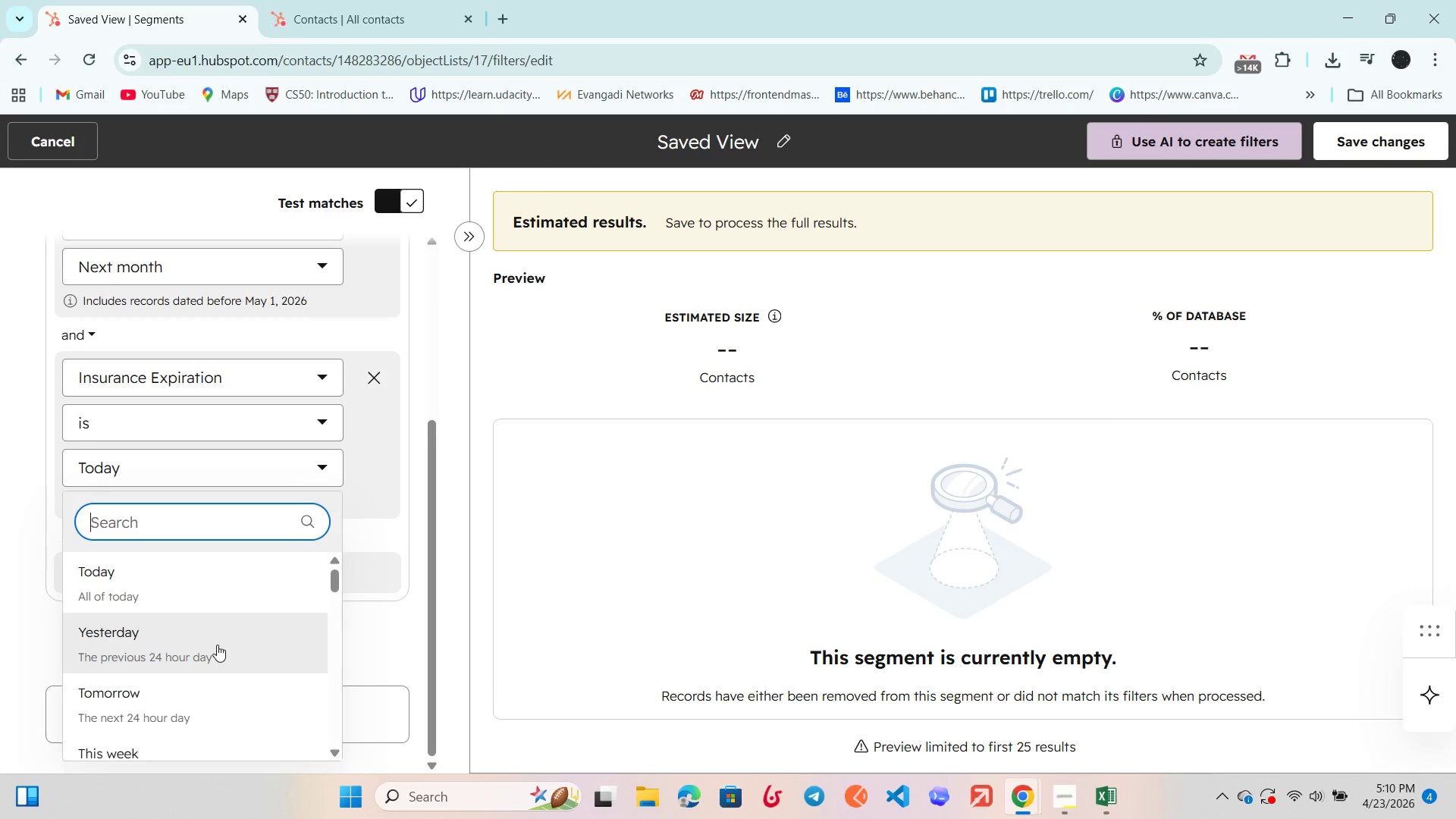 
scroll: coordinate [217, 645], scroll_direction: down, amount: 1.0
 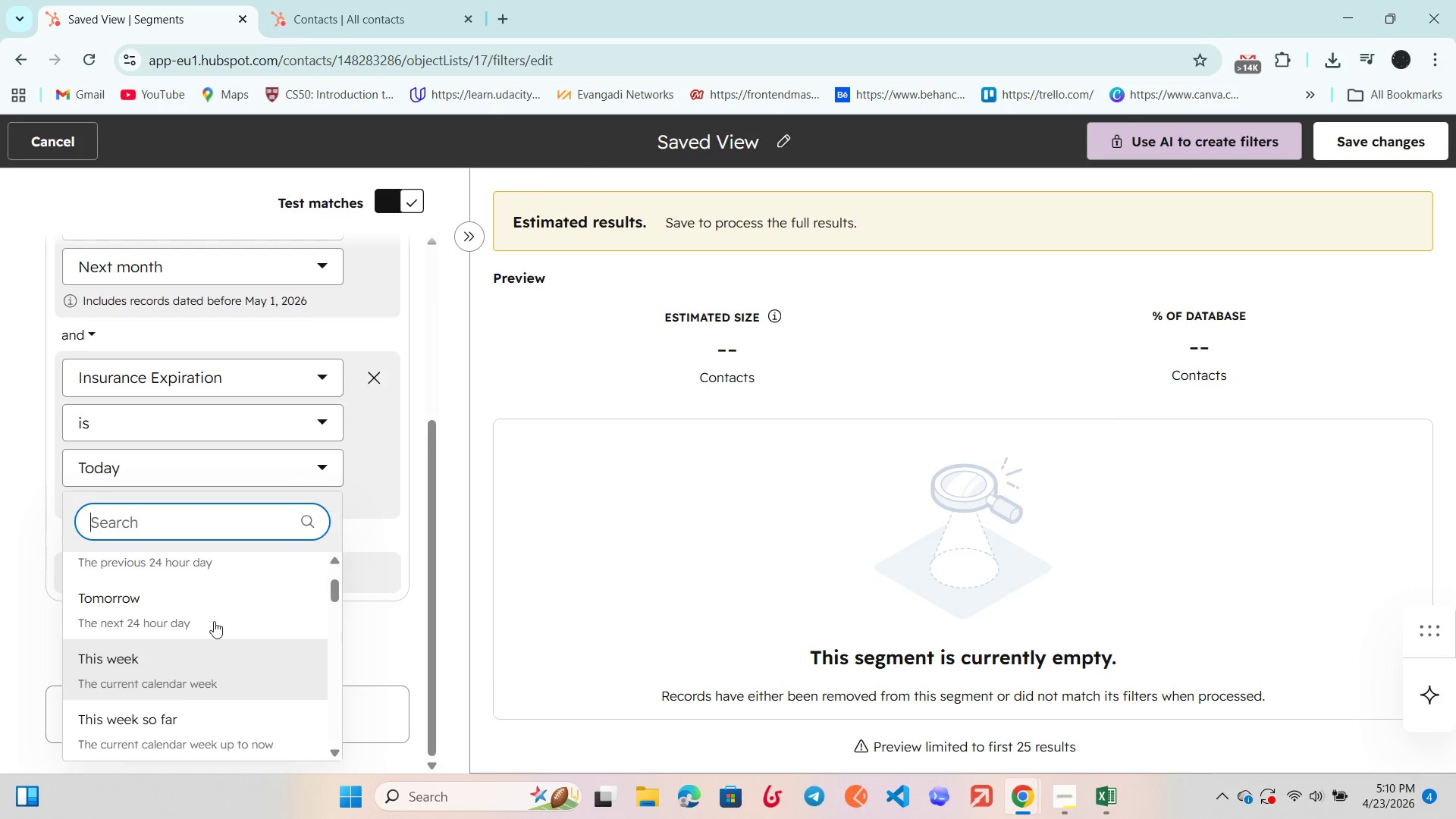 
left_click([174, 436])
 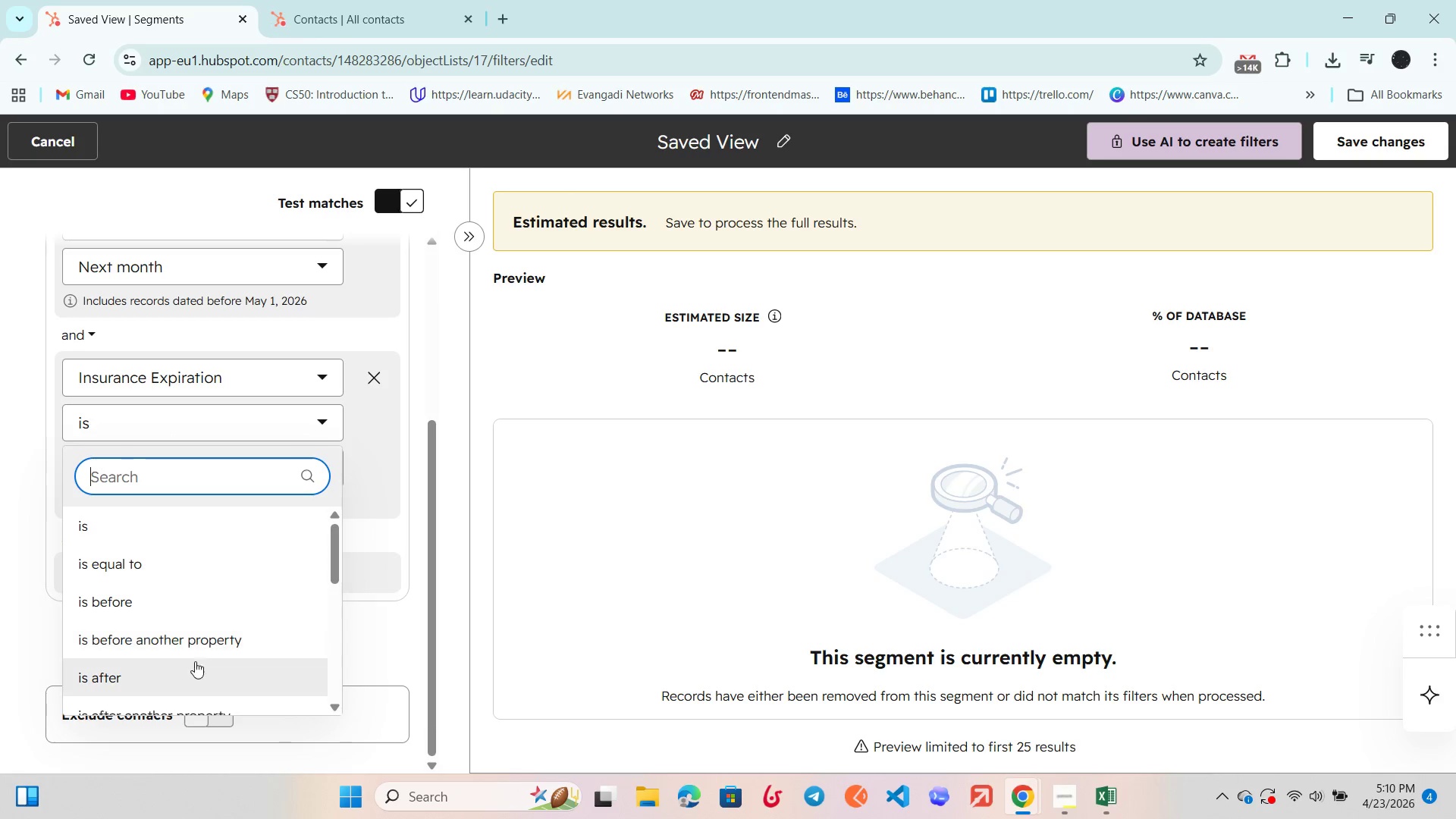 
left_click([197, 673])
 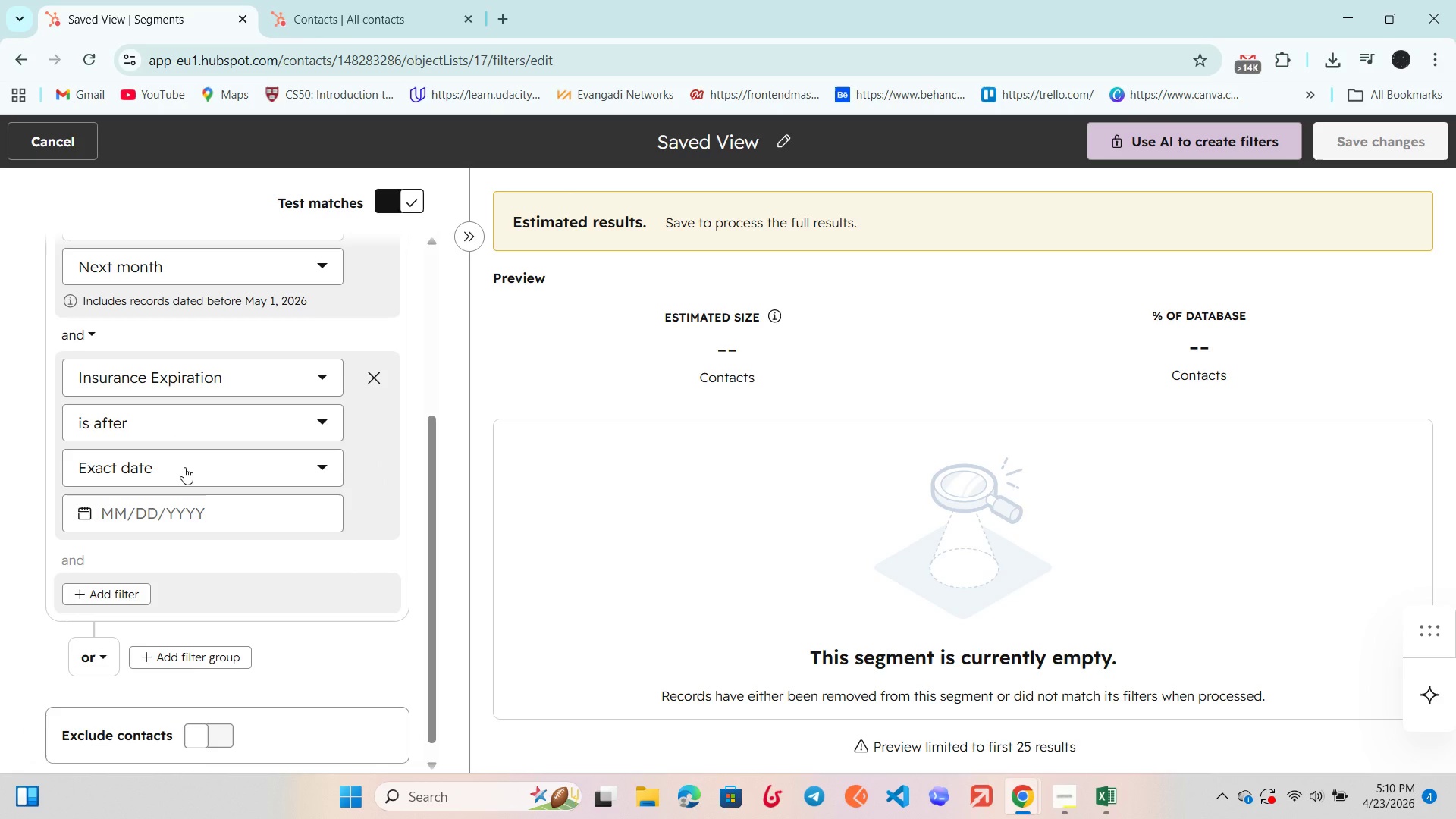 
left_click([184, 467])
 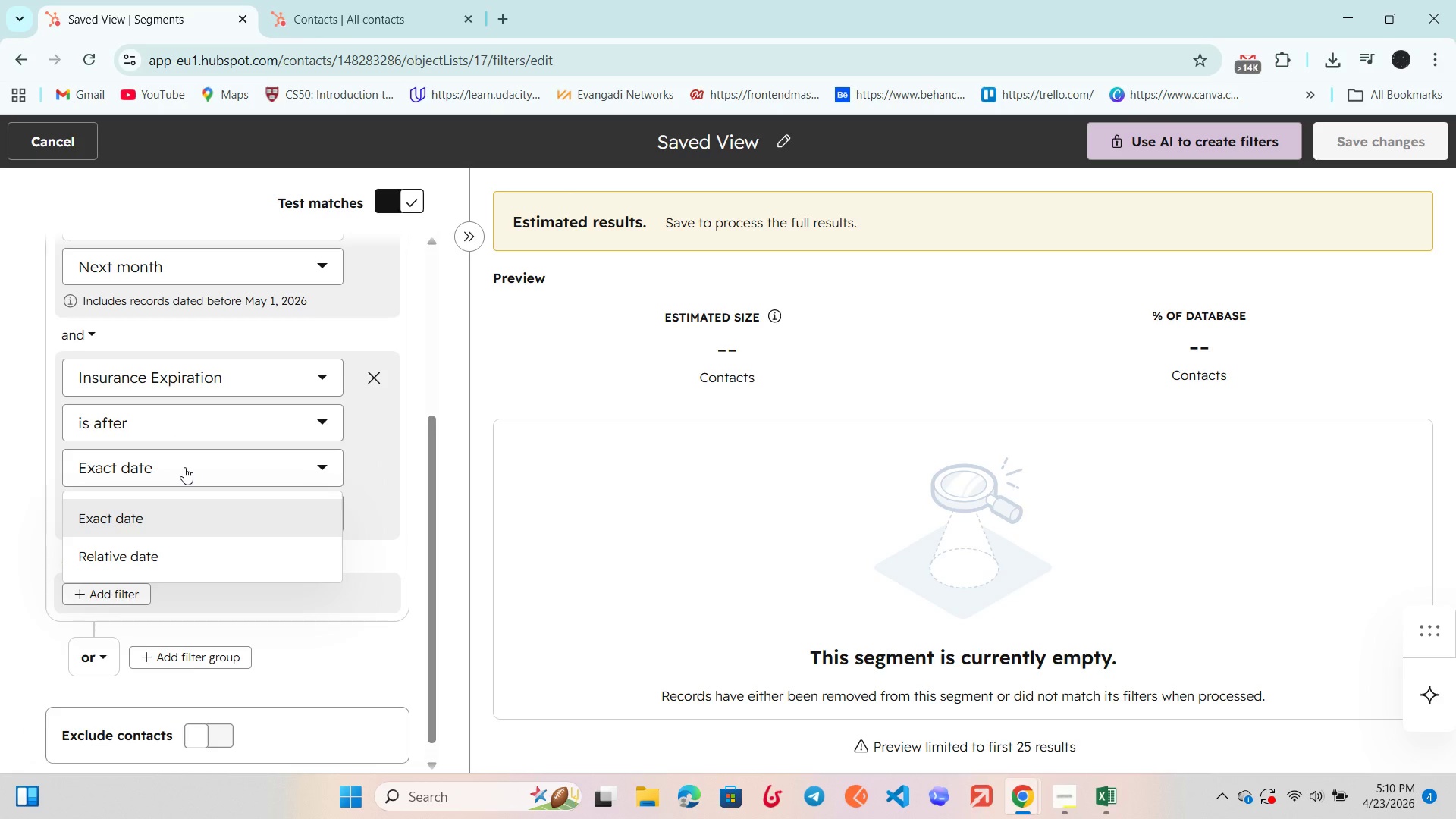 
left_click([184, 467])
 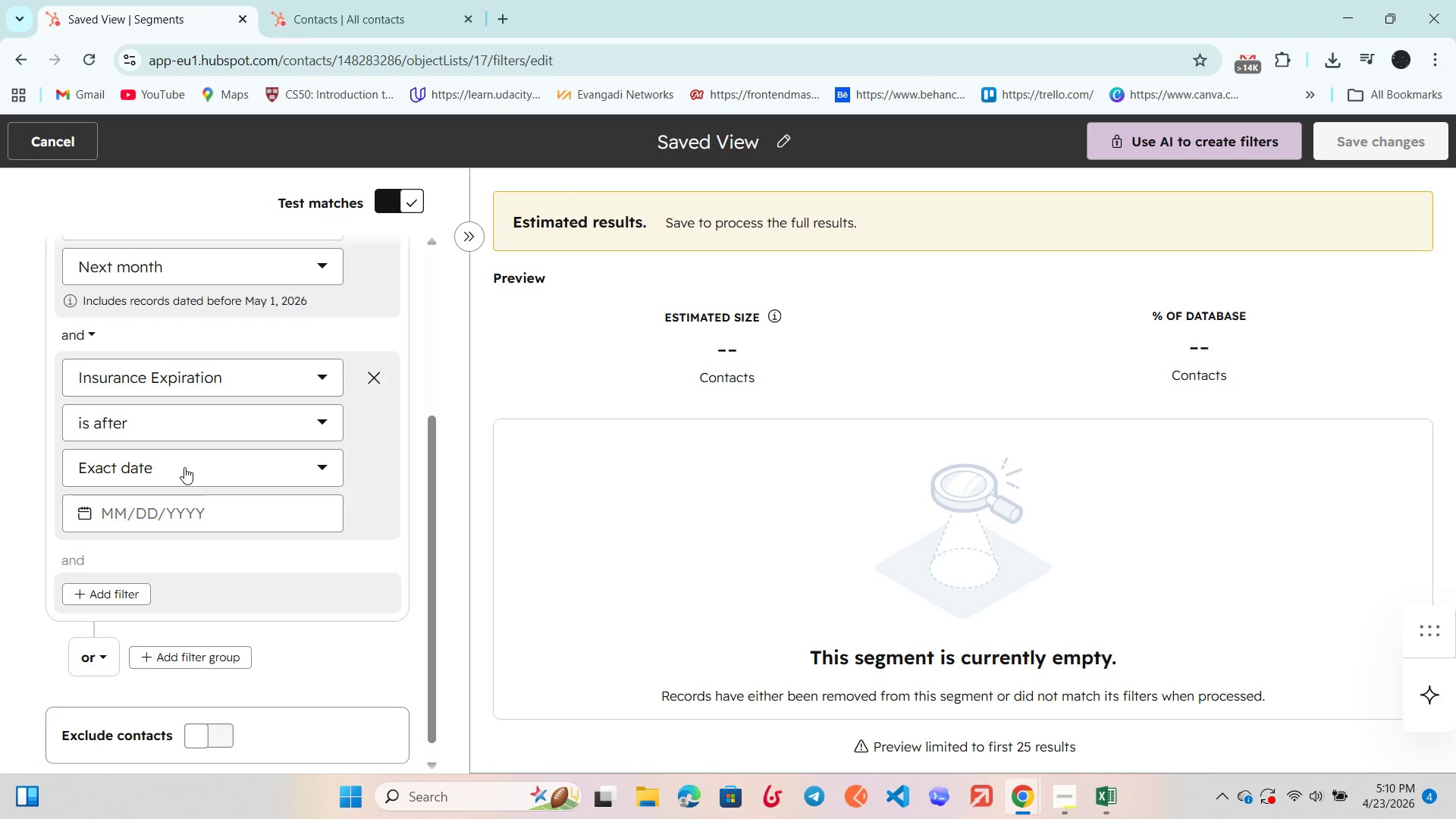 
left_click([184, 467])
 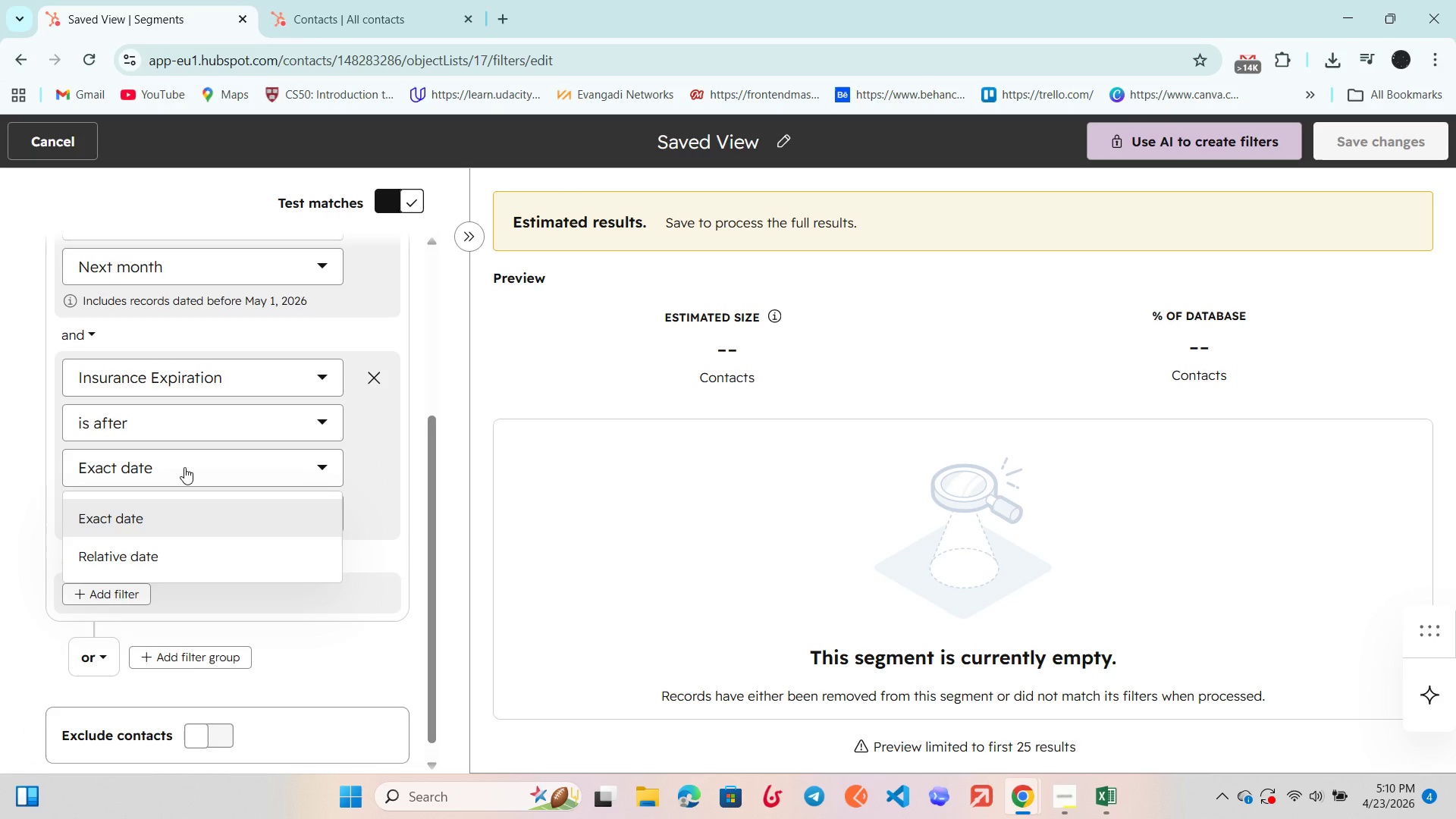 
left_click([184, 467])
 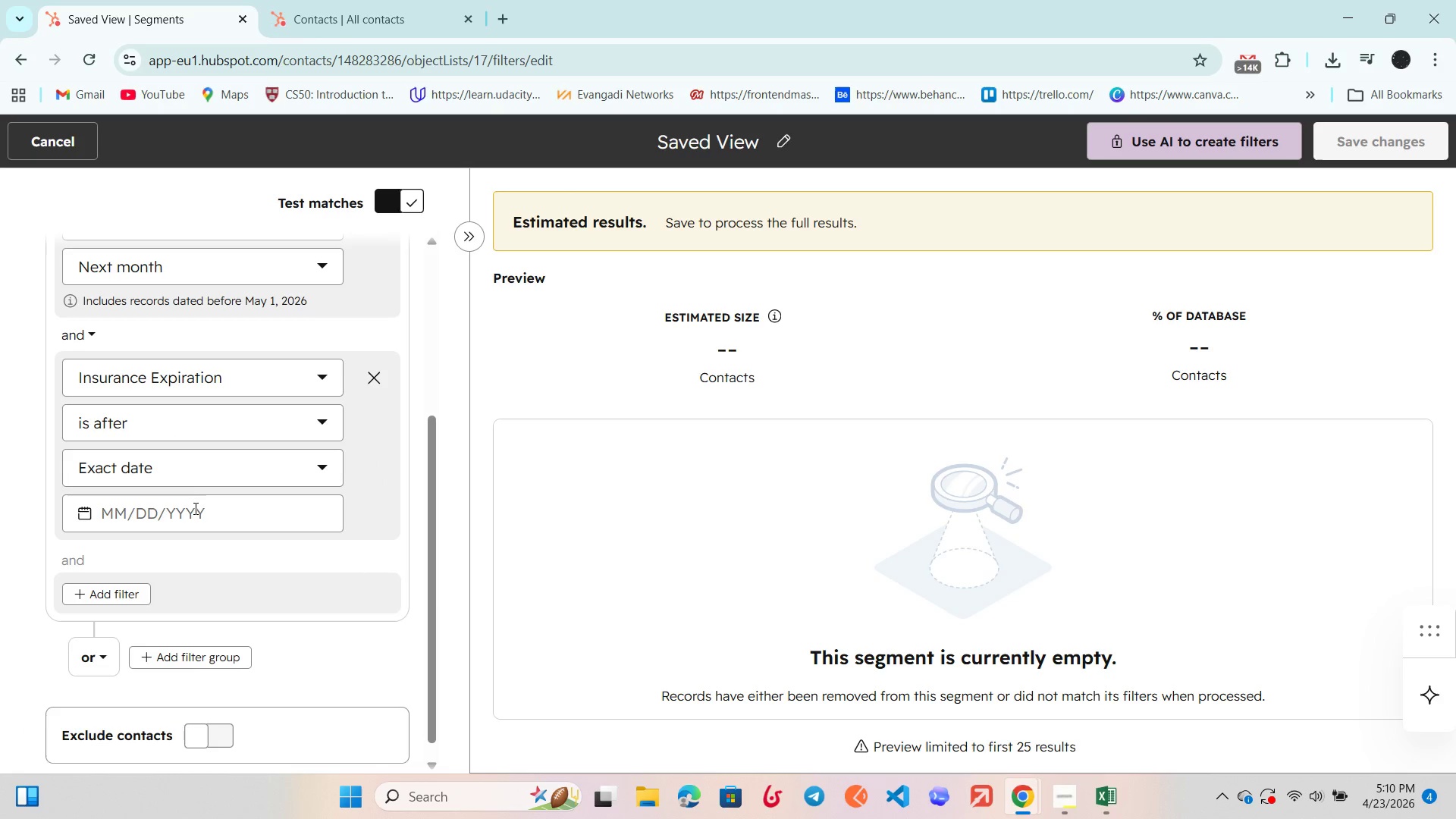 
left_click([195, 510])
 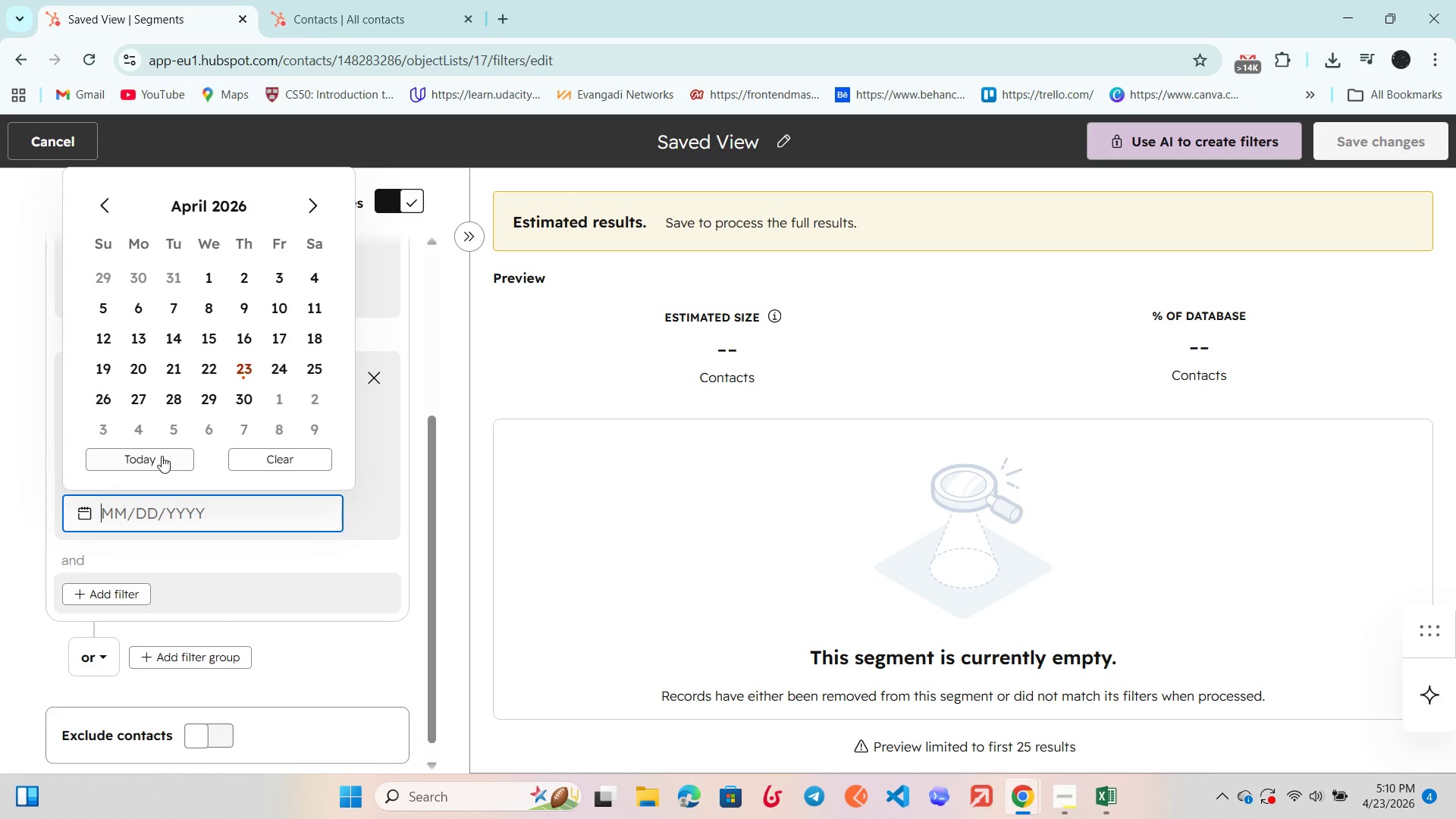 
left_click([162, 457])
 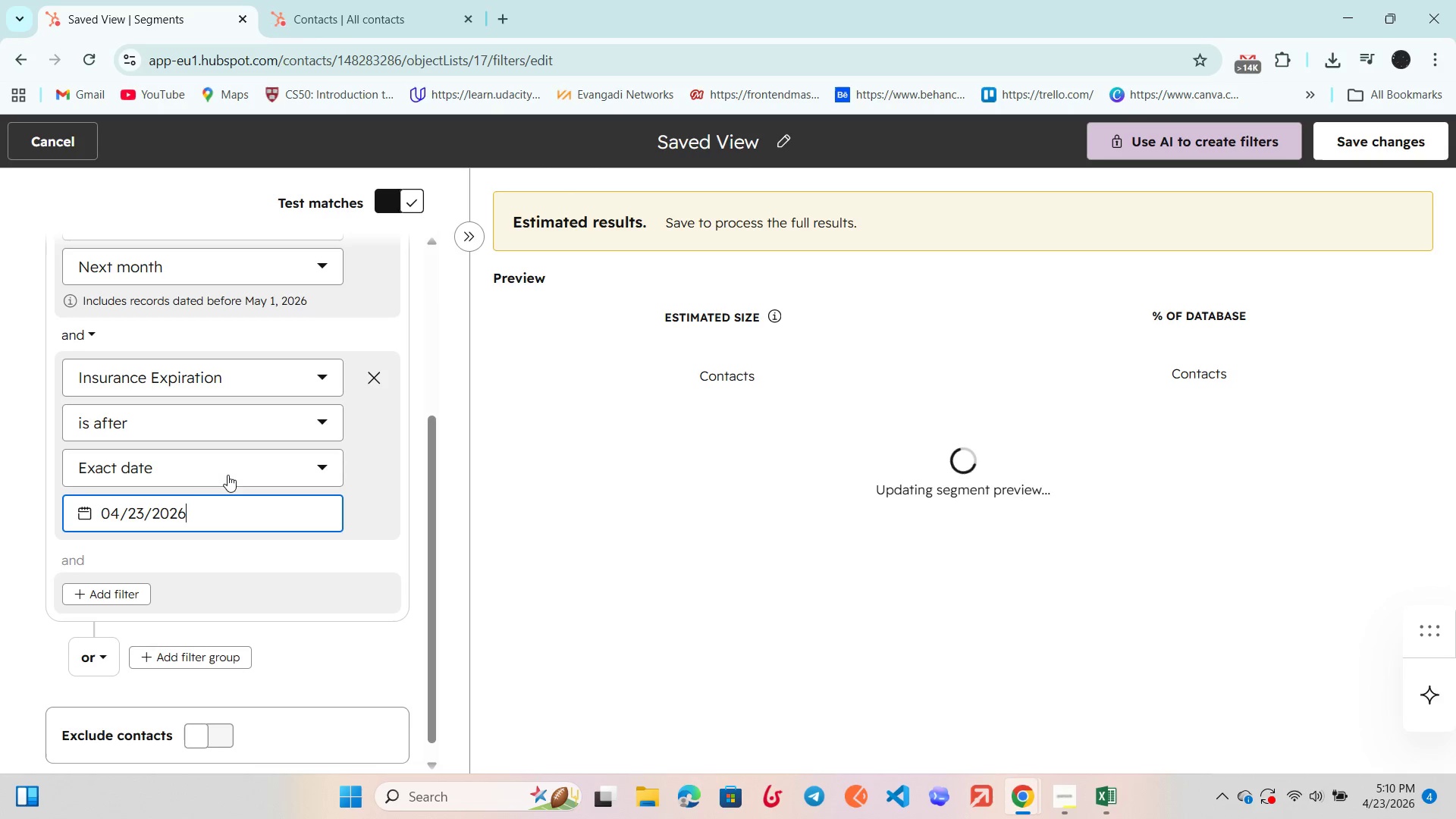 
scroll: coordinate [228, 475], scroll_direction: up, amount: 1.0
 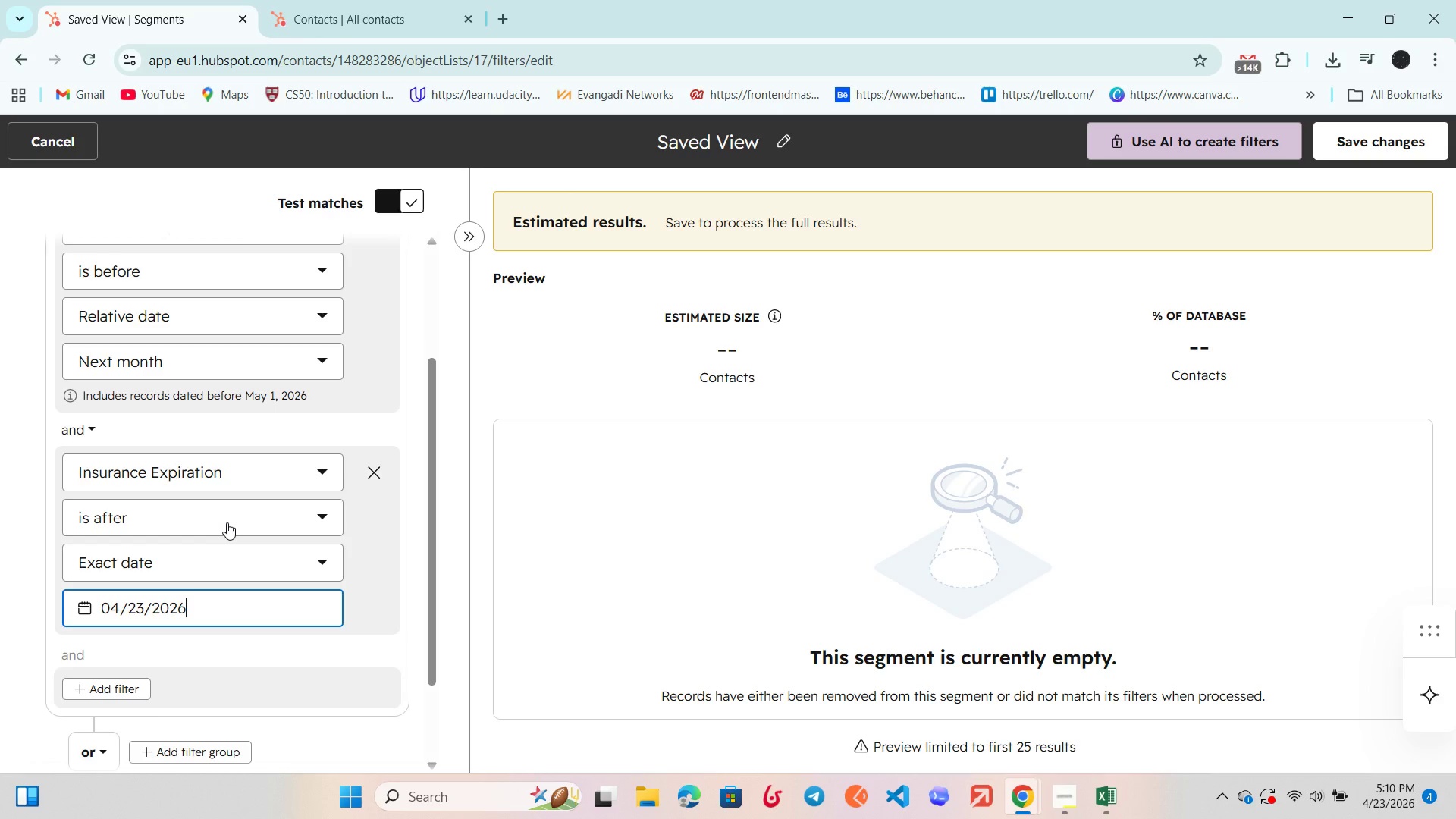 
wait(19.4)
 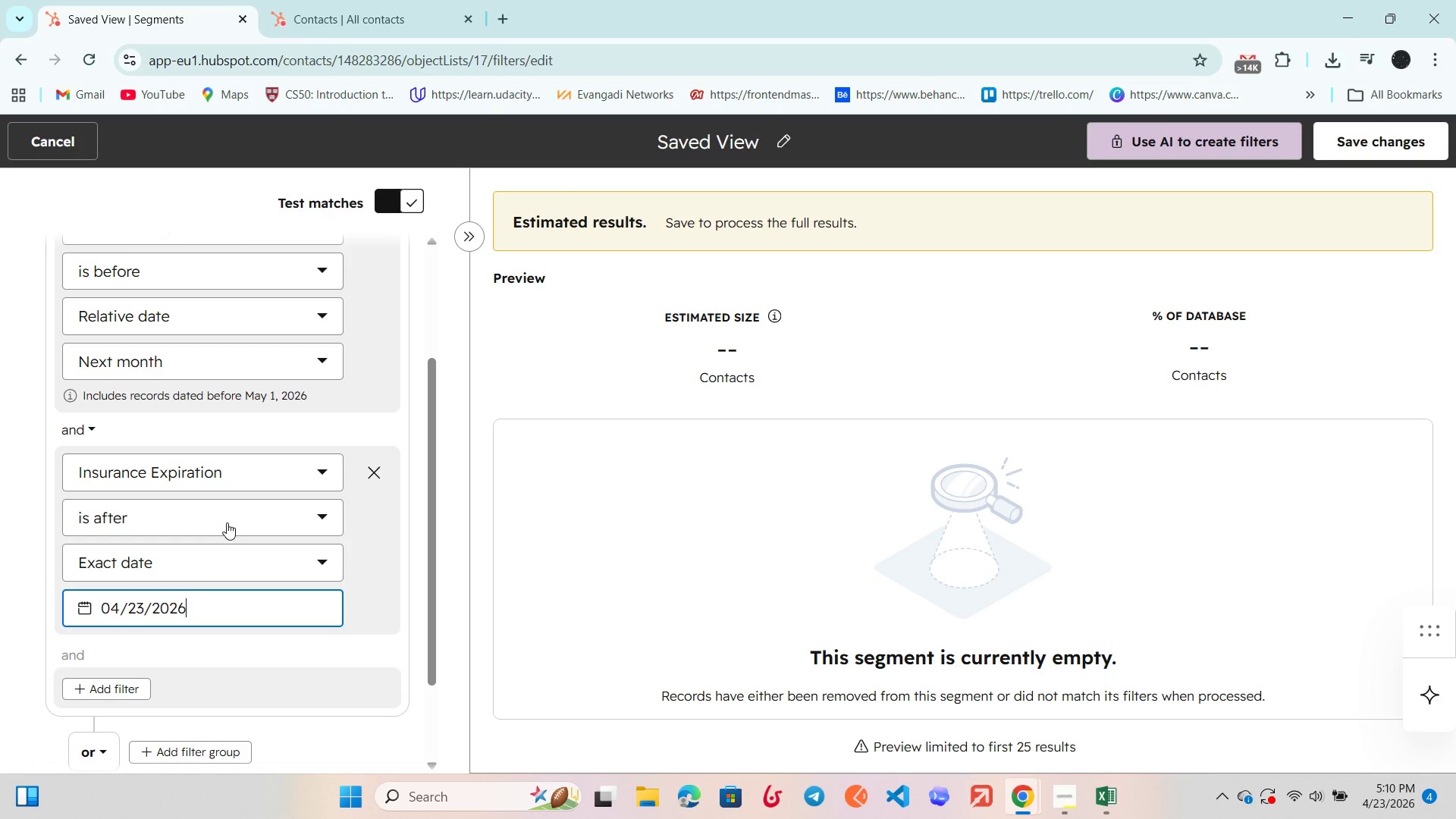 
scroll: coordinate [227, 522], scroll_direction: up, amount: 2.0
 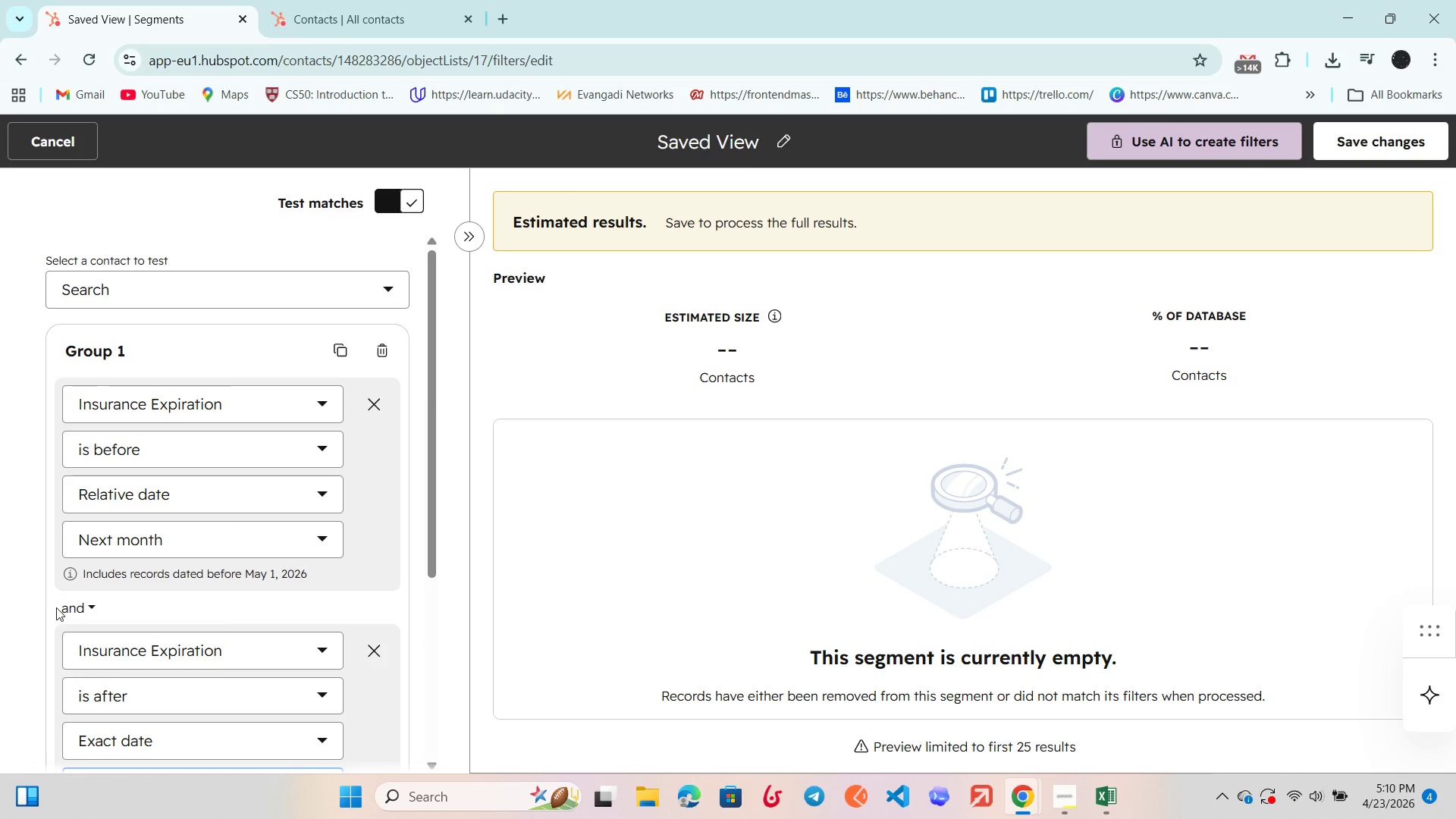 
left_click([57, 608])
 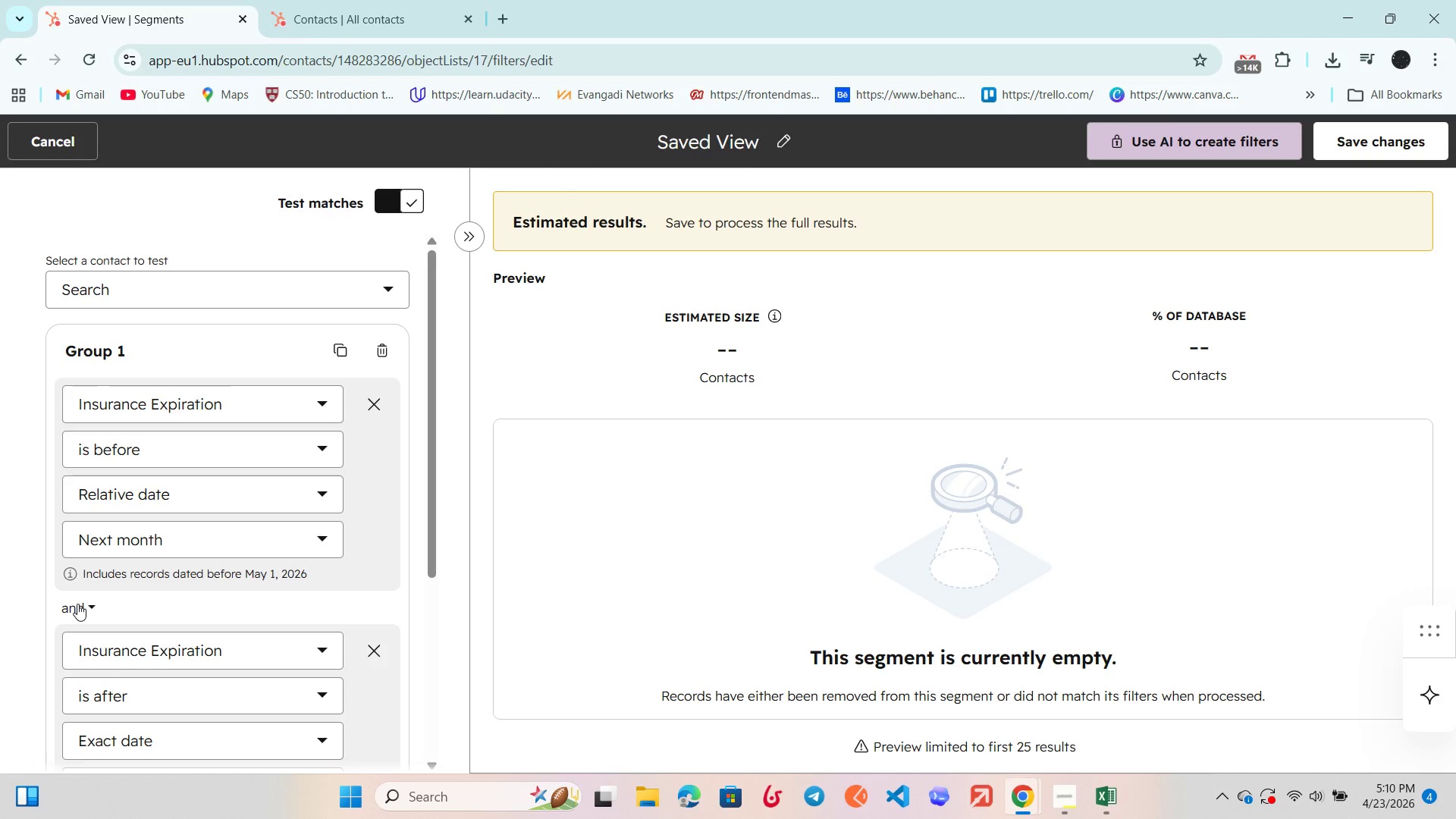 
left_click([77, 604])
 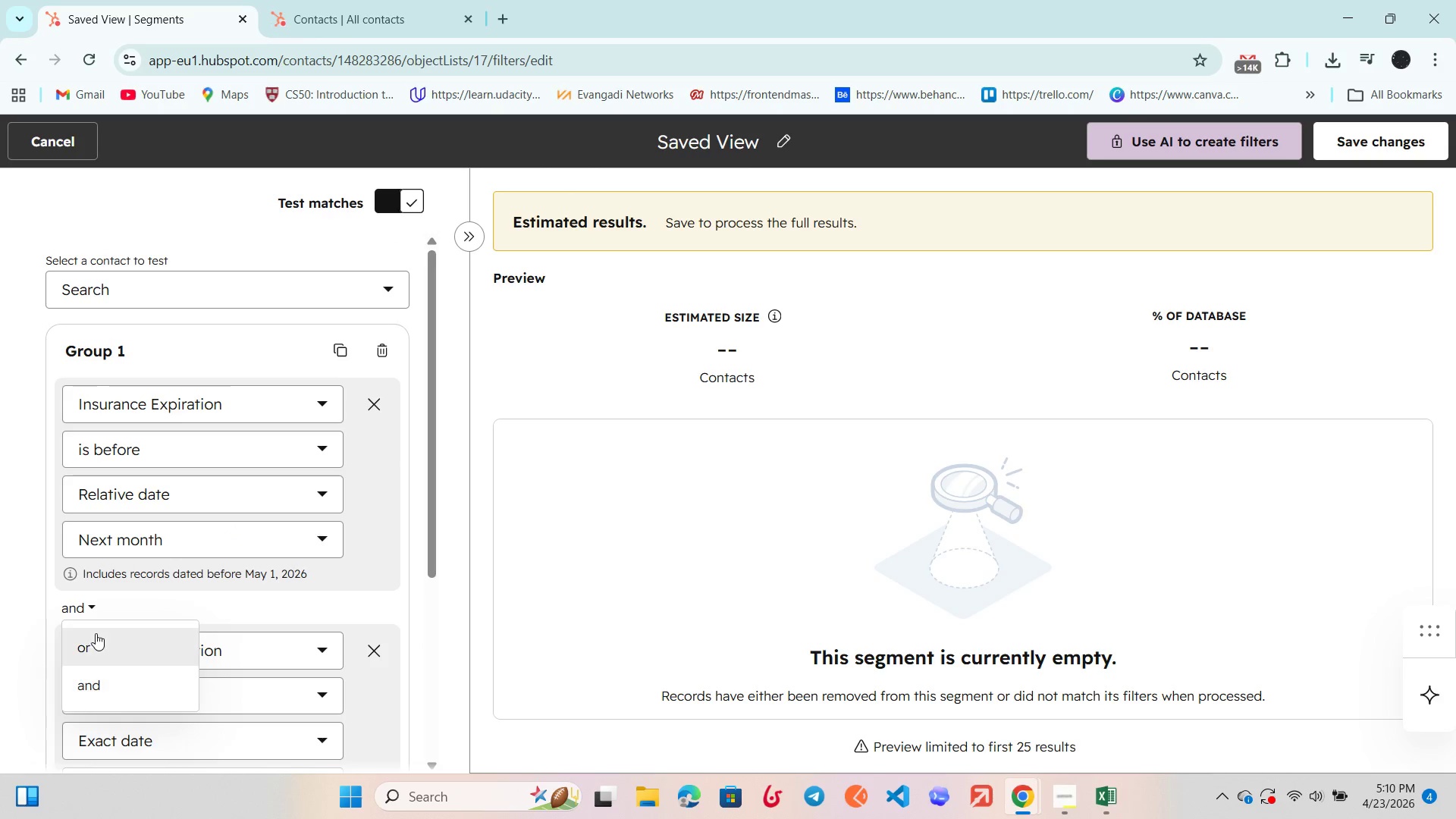 
left_click([96, 635])
 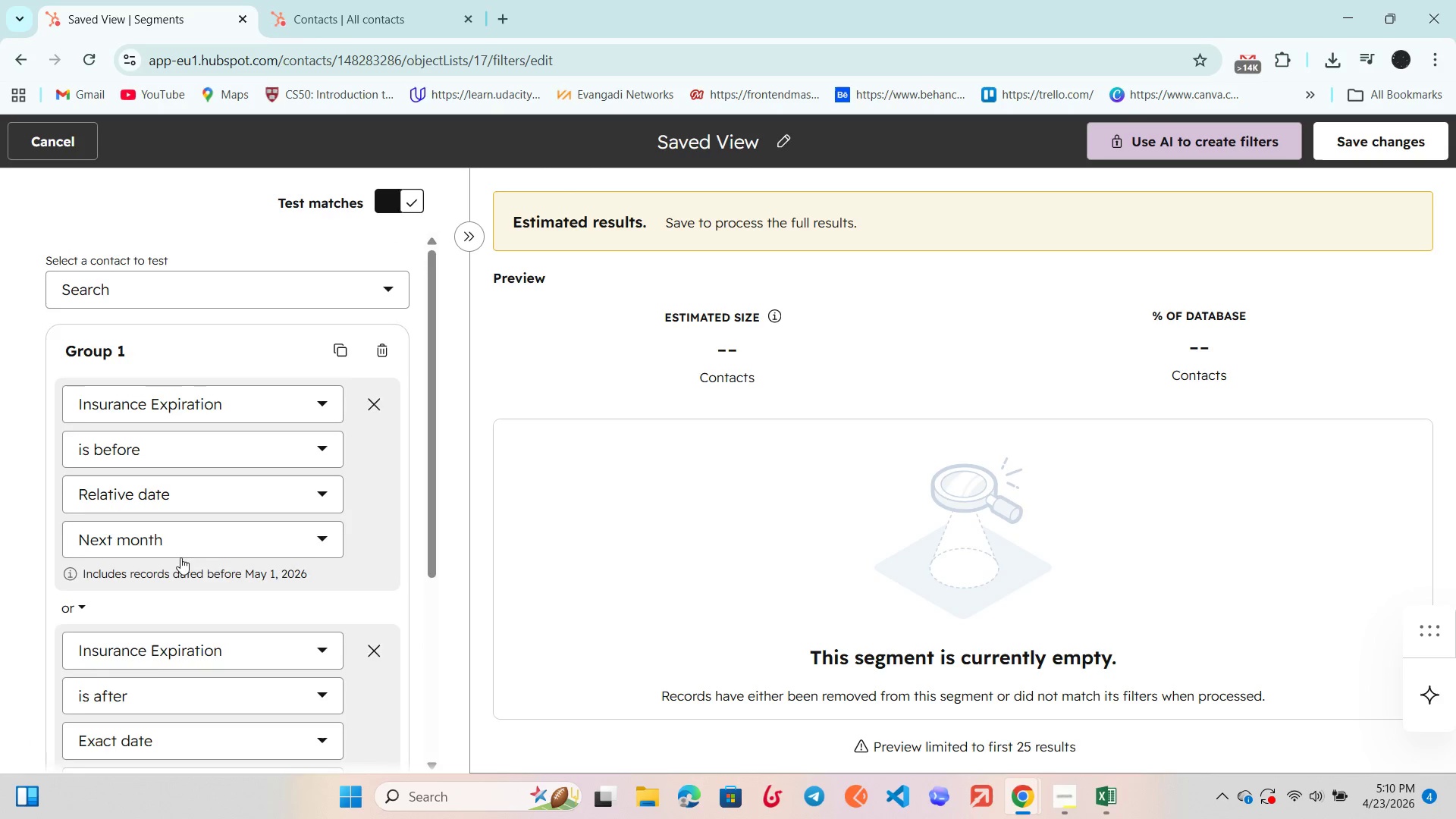 
scroll: coordinate [180, 557], scroll_direction: down, amount: 2.0
 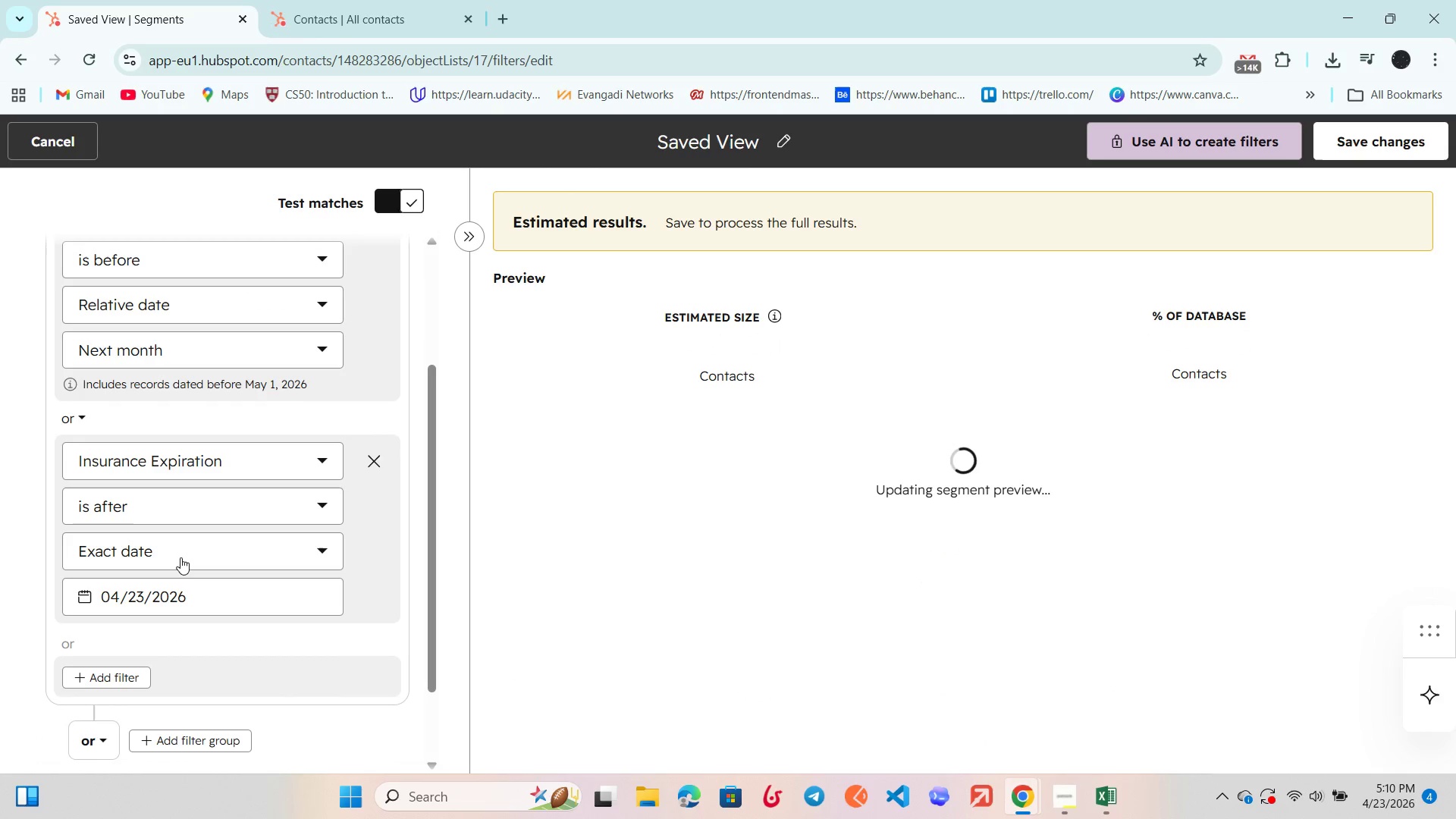 
scroll: coordinate [180, 557], scroll_direction: up, amount: 1.0
 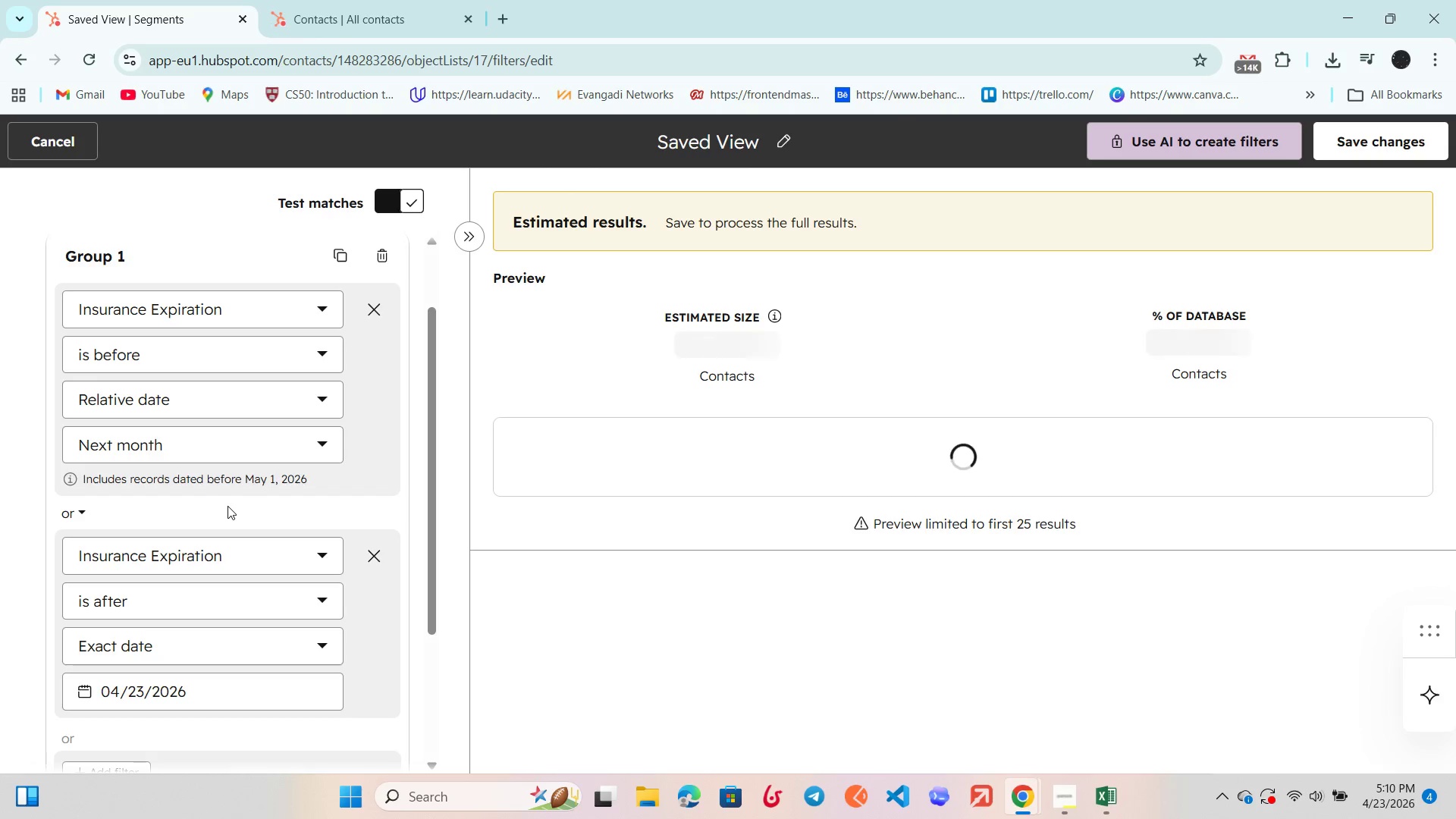 
wait(6.21)
 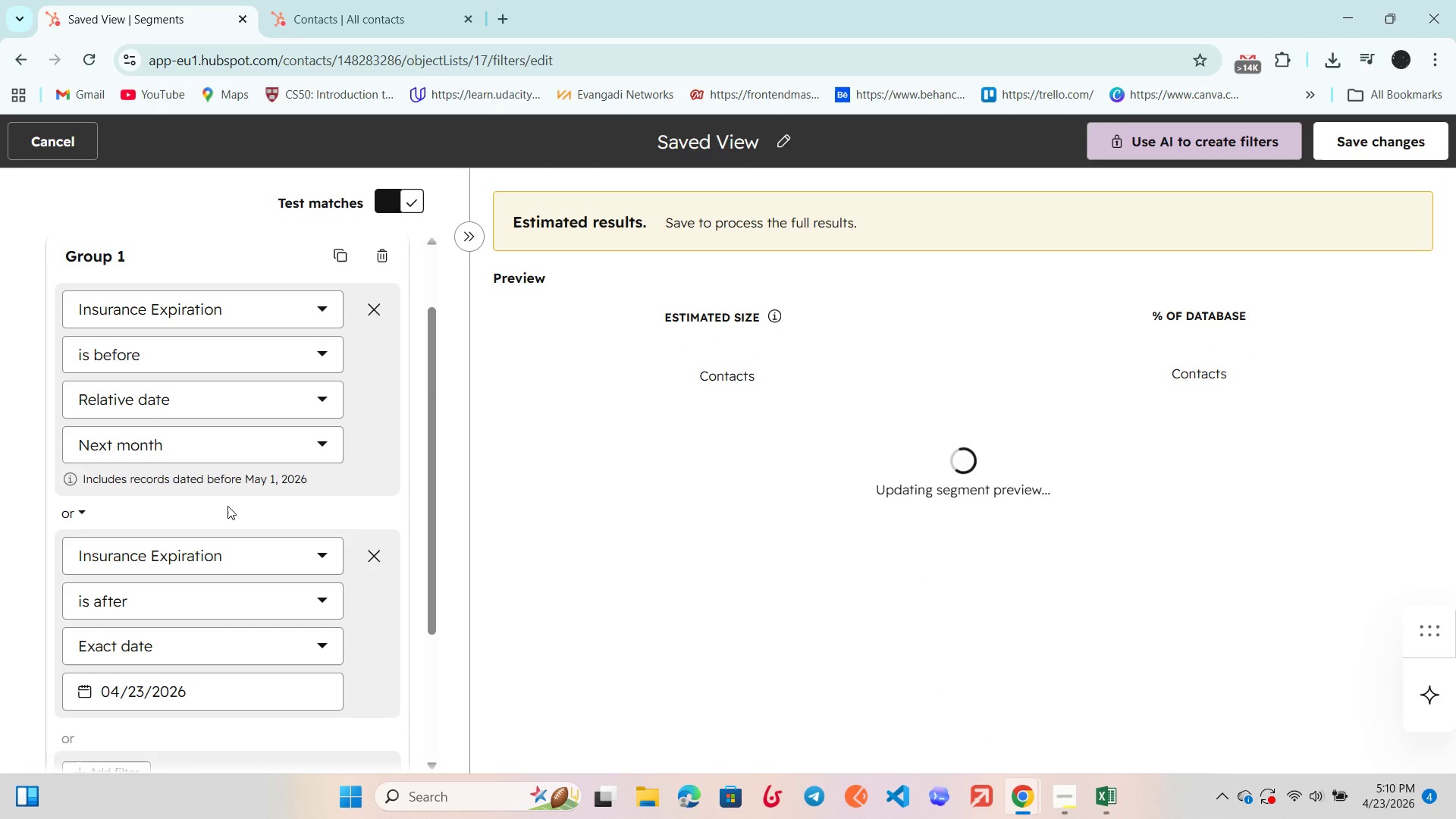 
scroll: coordinate [685, 572], scroll_direction: none, amount: 0.0
 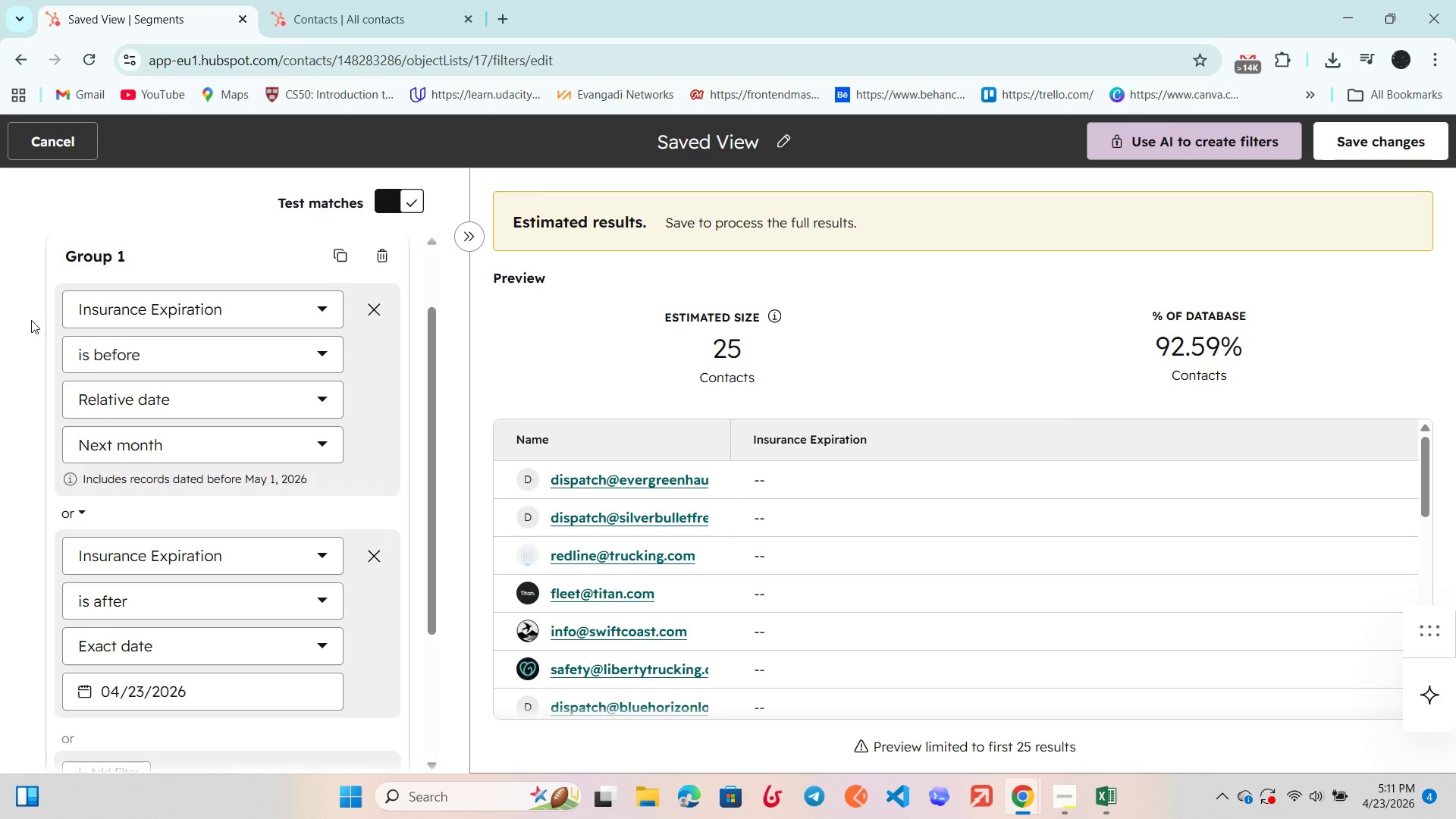 
wait(6.02)
 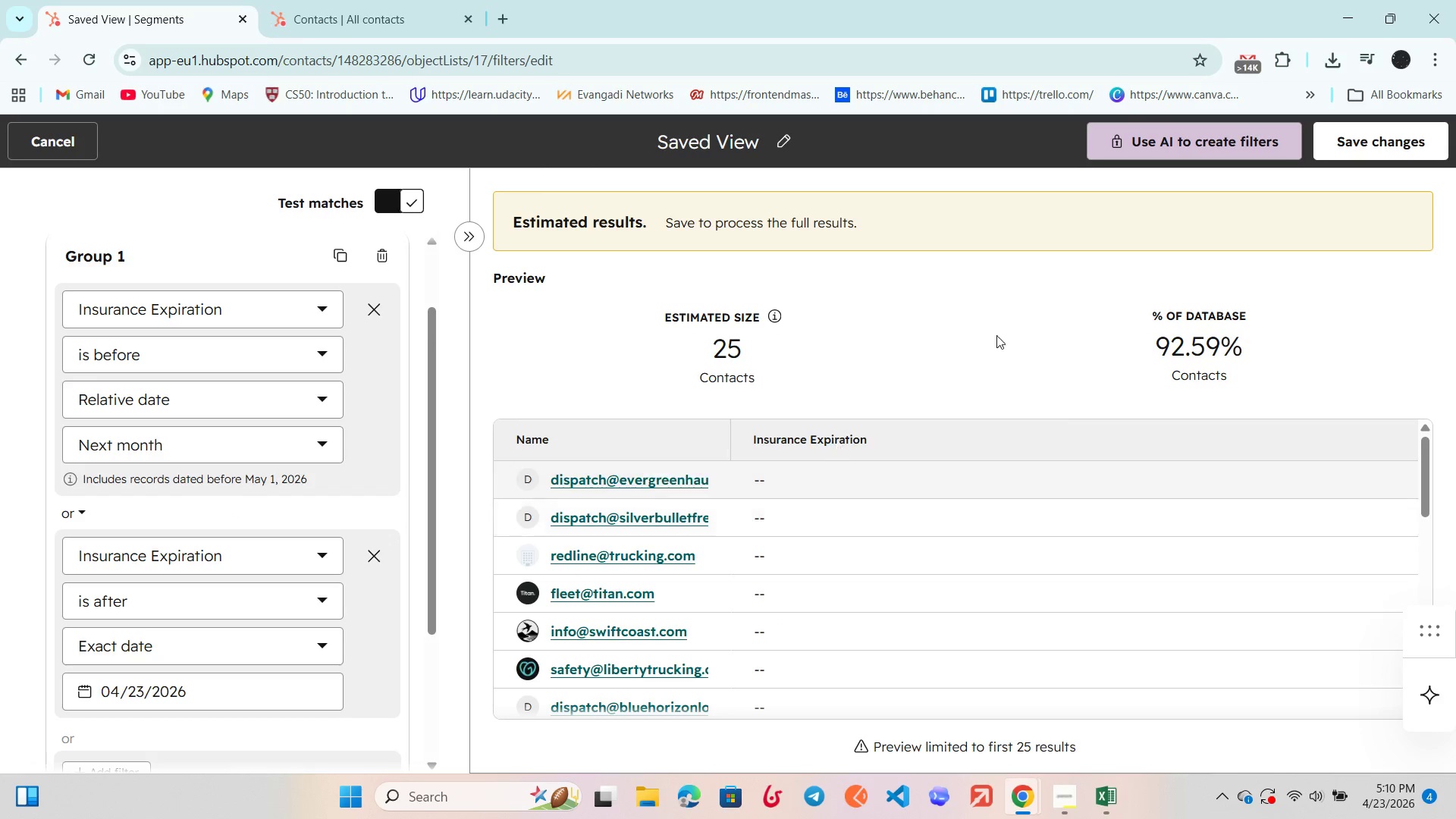 
scroll: coordinate [200, 359], scroll_direction: up, amount: 1.0
 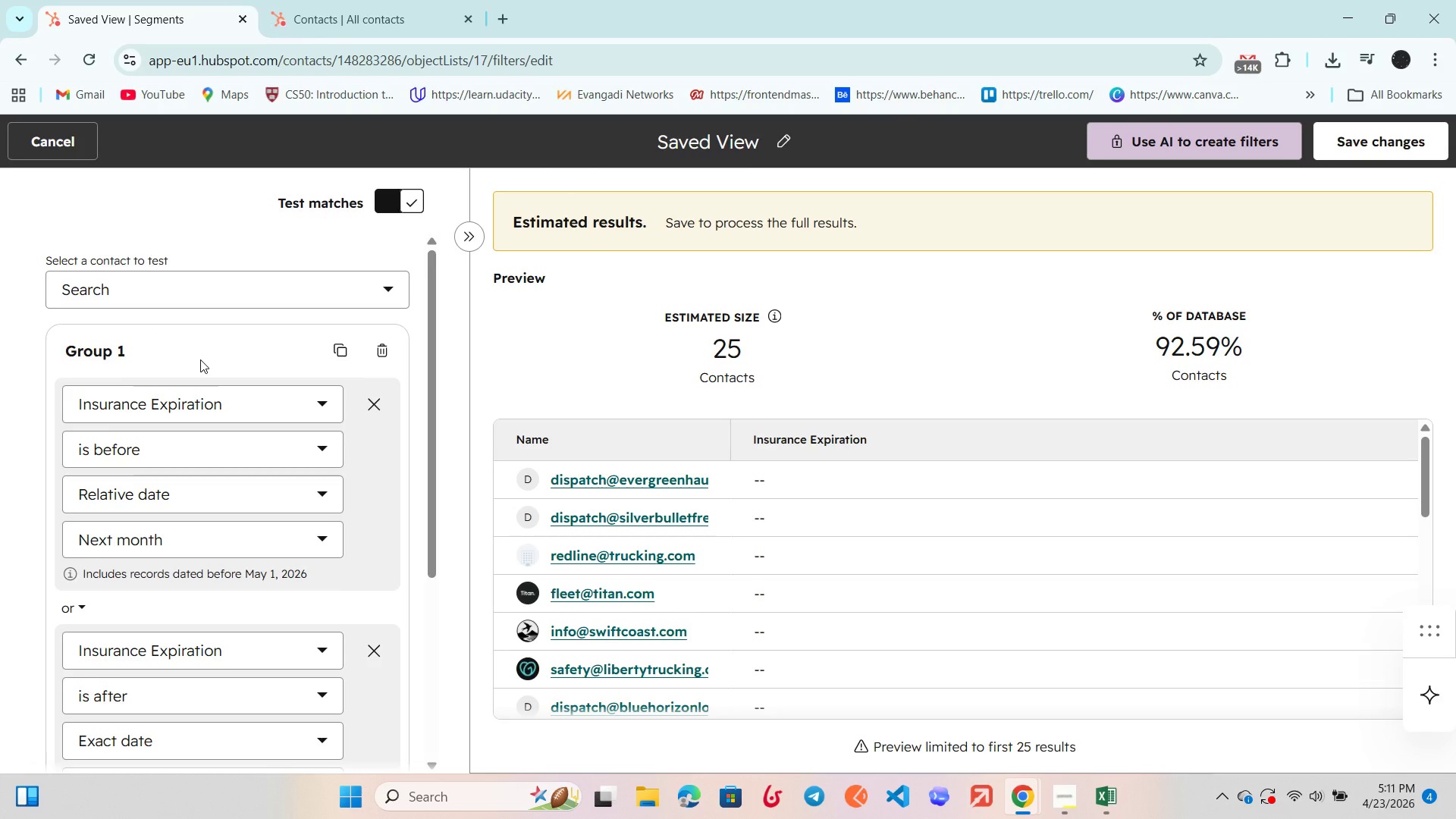 
scroll: coordinate [200, 359], scroll_direction: down, amount: 1.0